 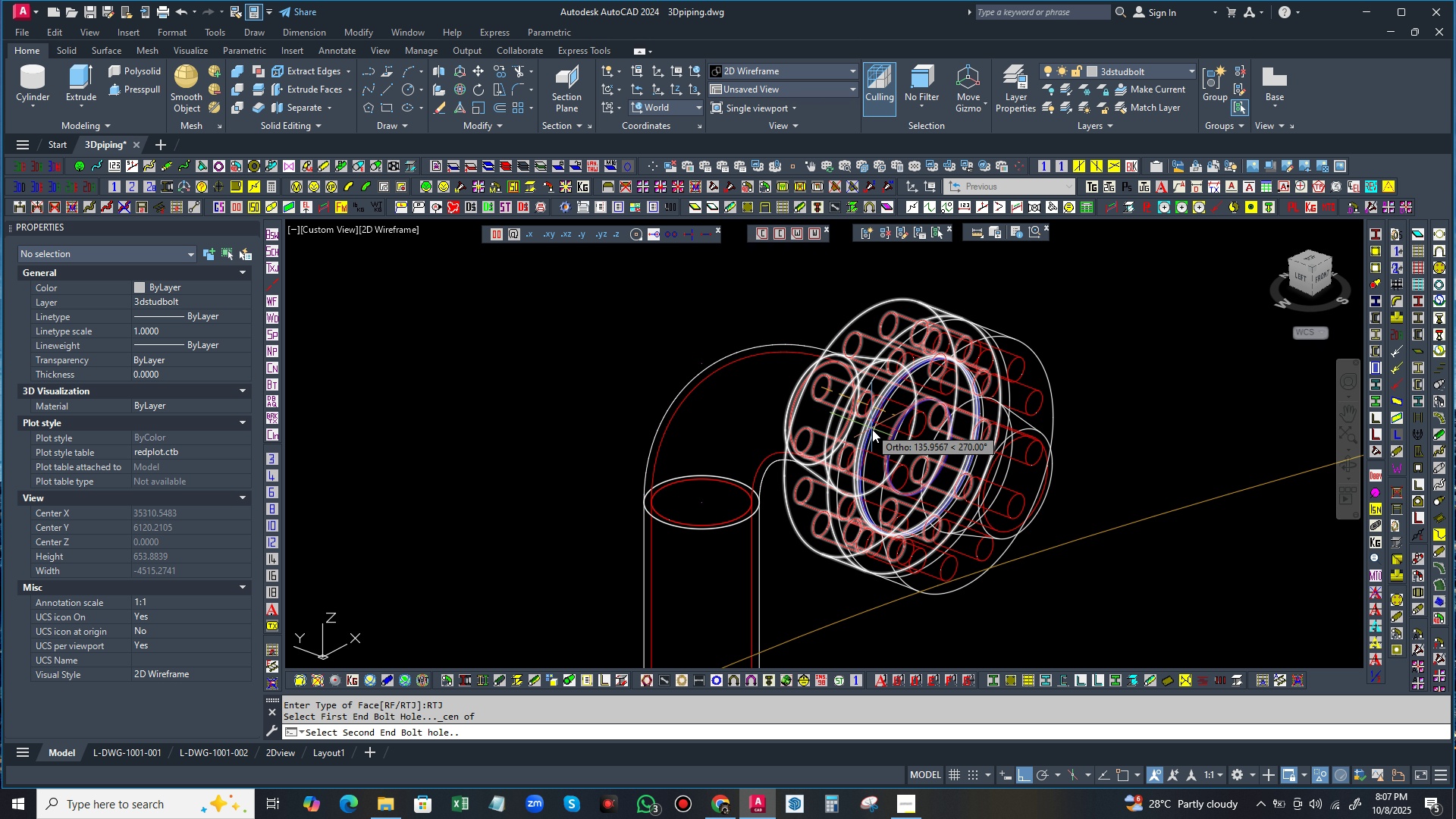 
left_click([635, 231])
 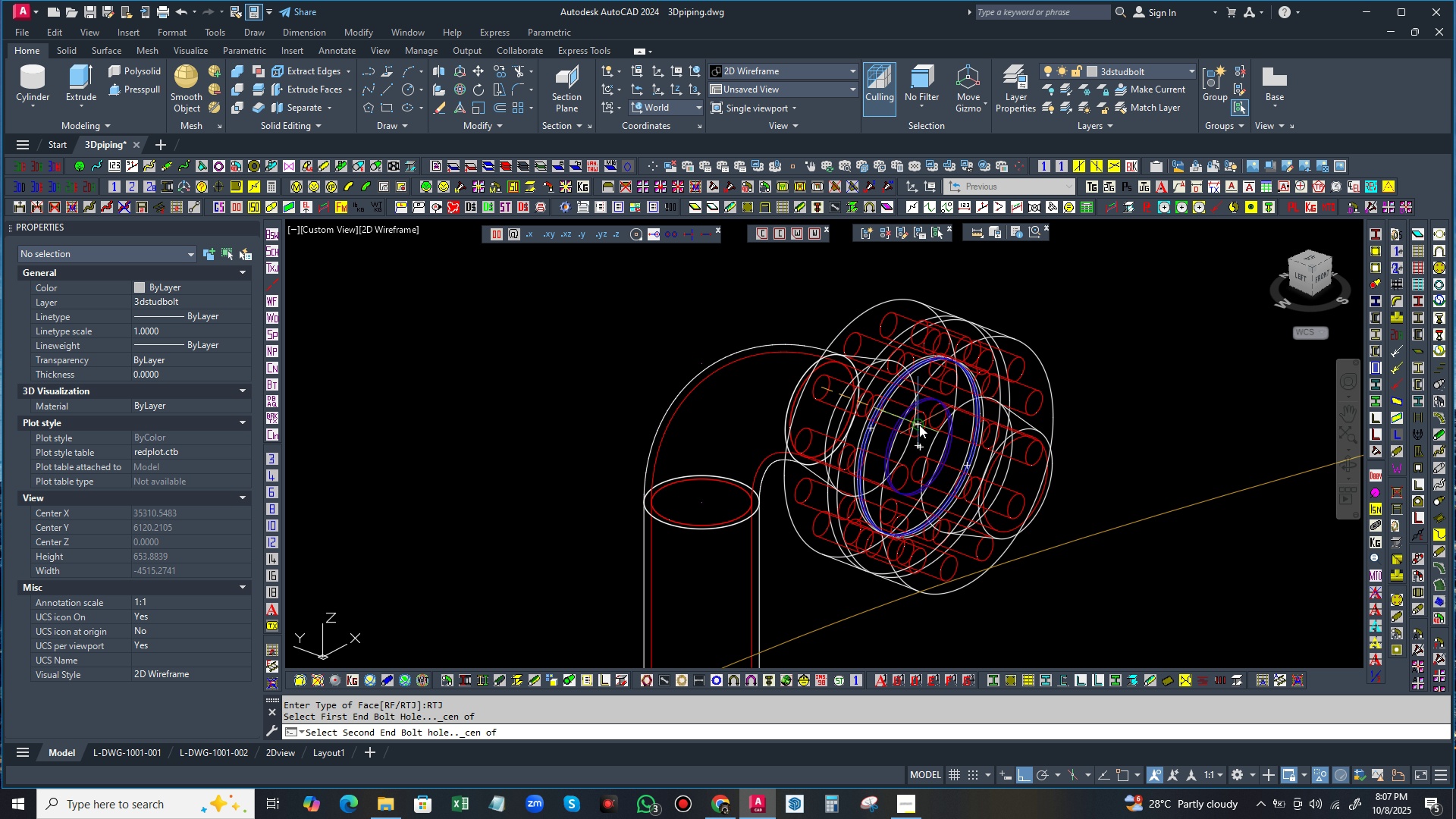 
left_click([919, 425])
 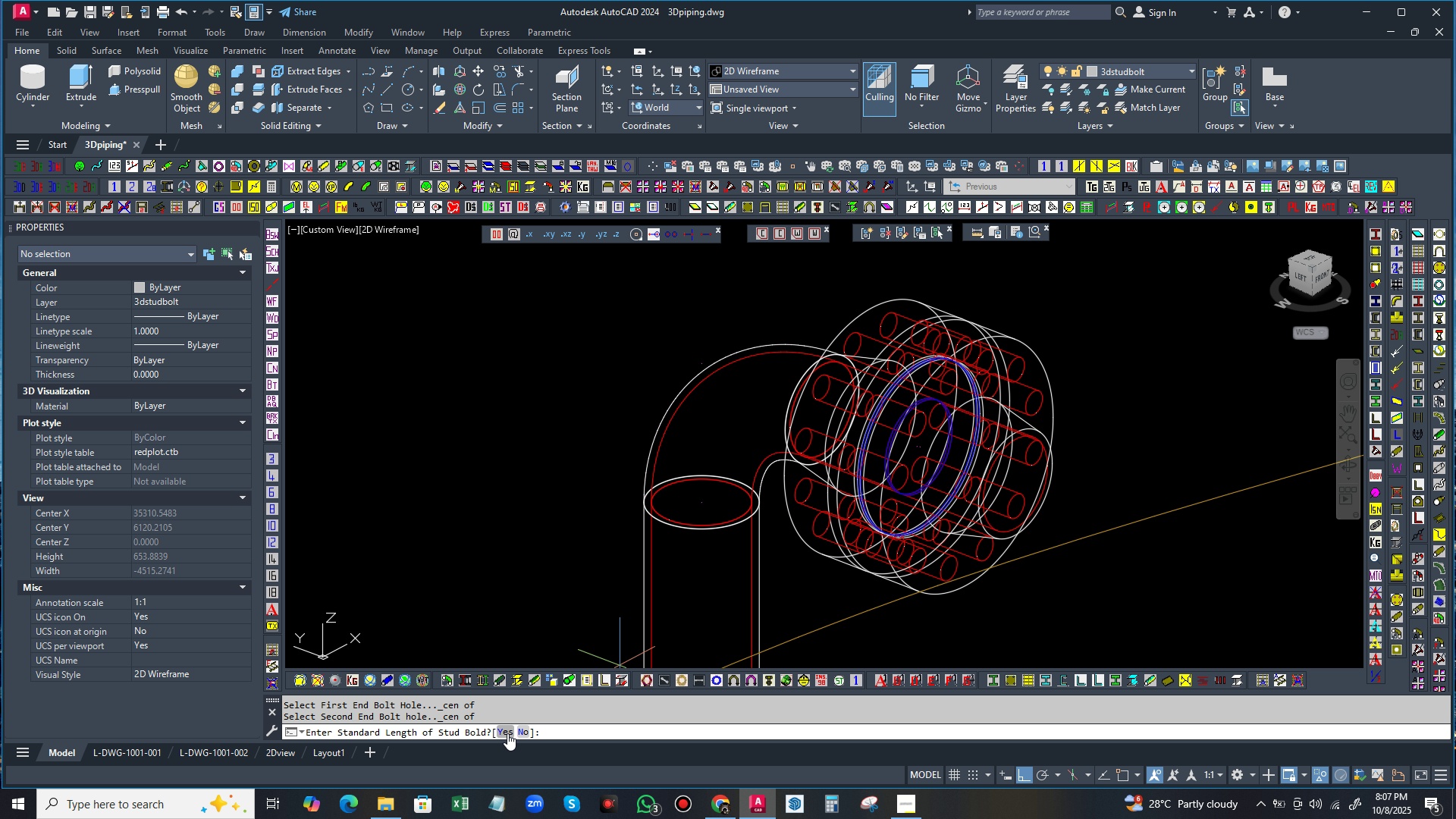 
wait(5.52)
 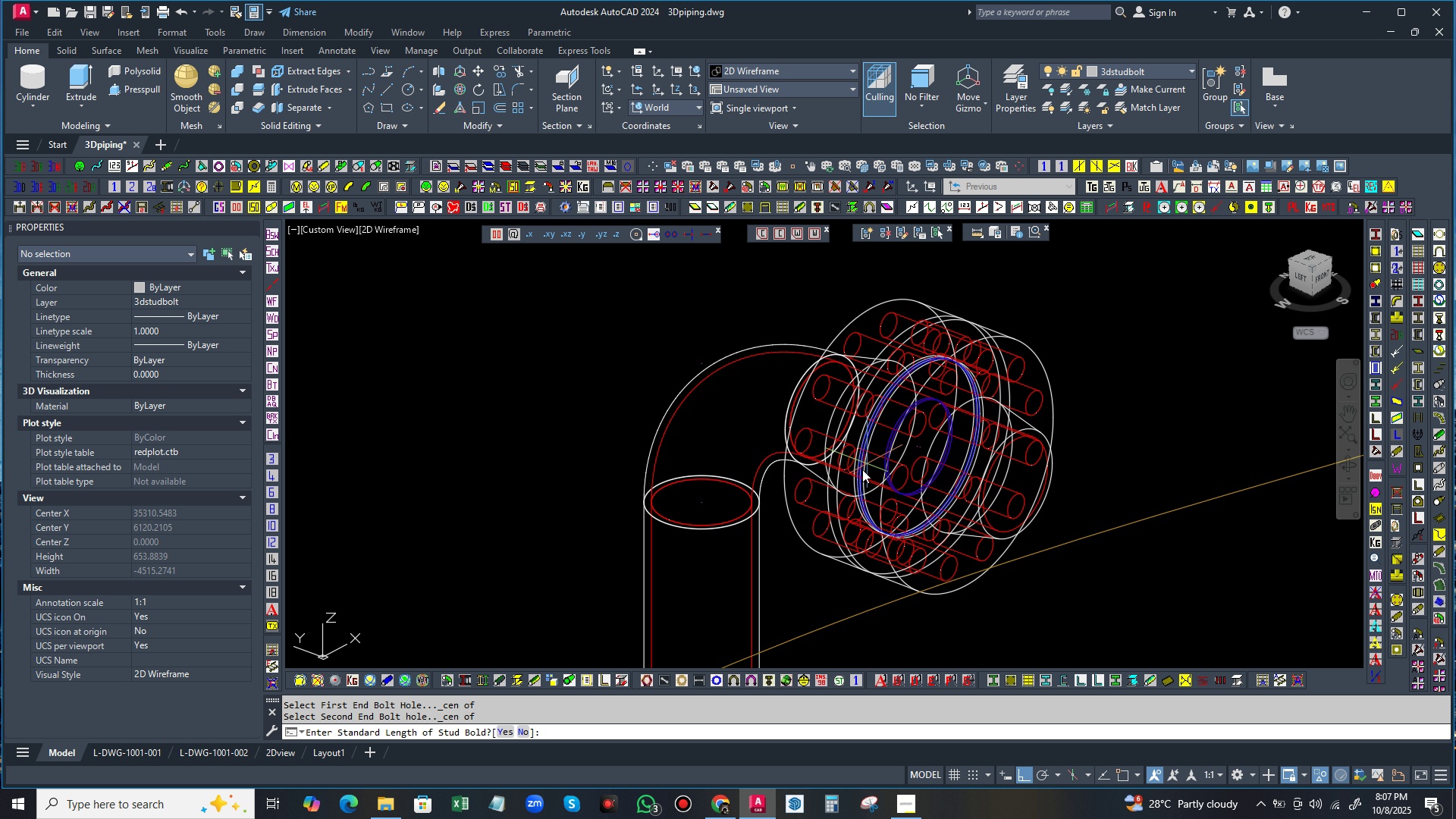 
left_click([522, 732])
 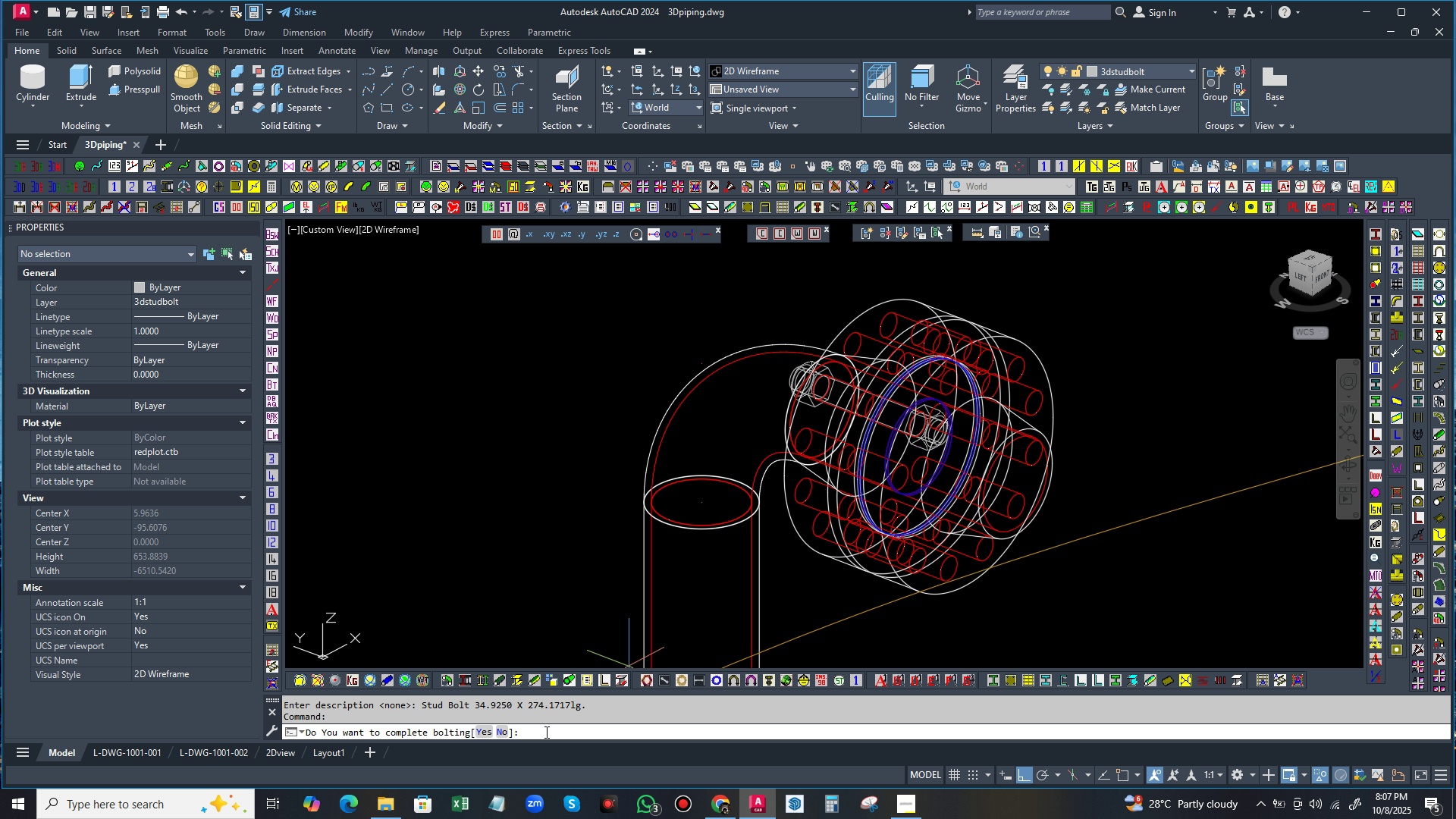 
wait(9.37)
 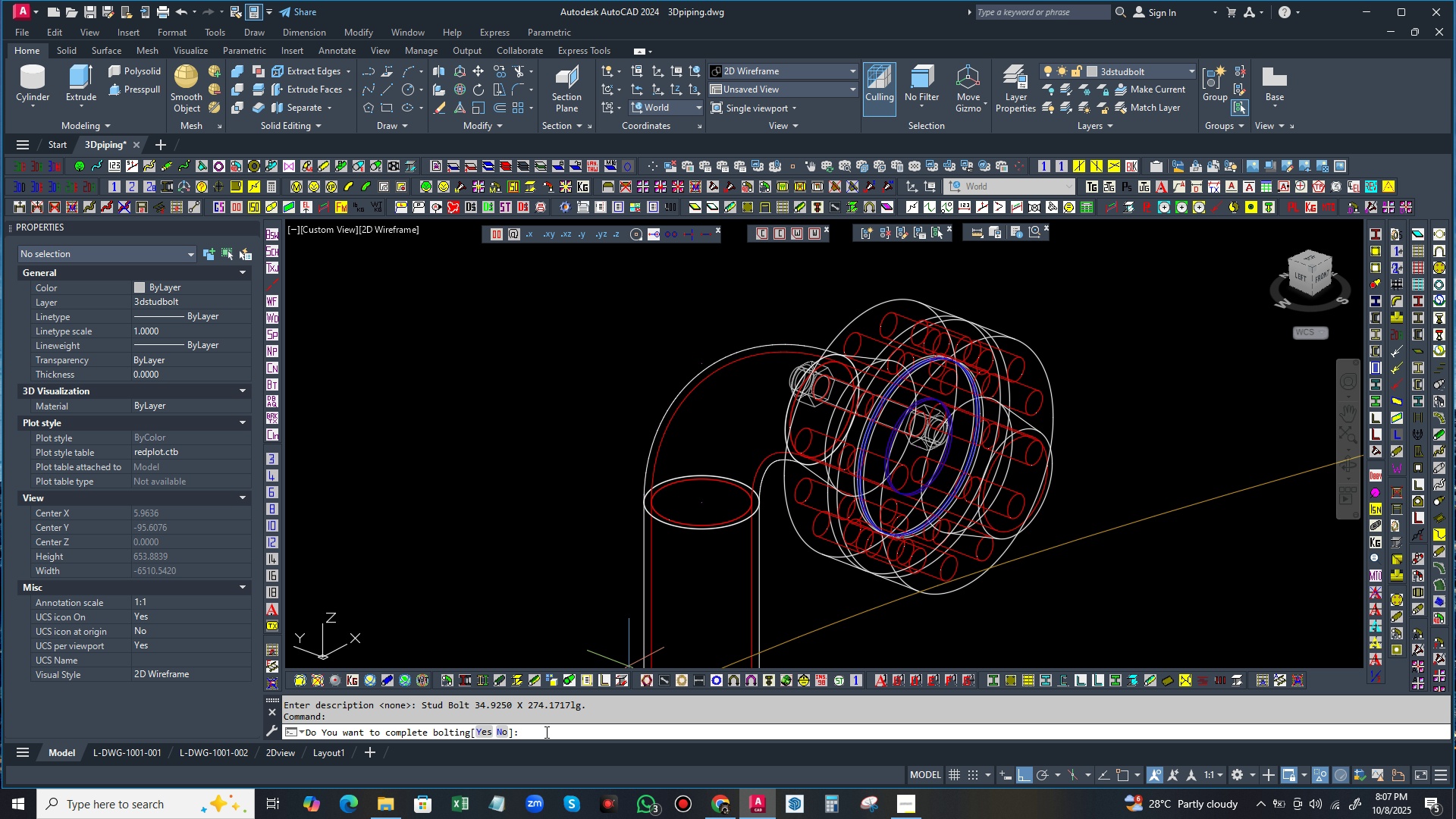 
left_click([482, 731])
 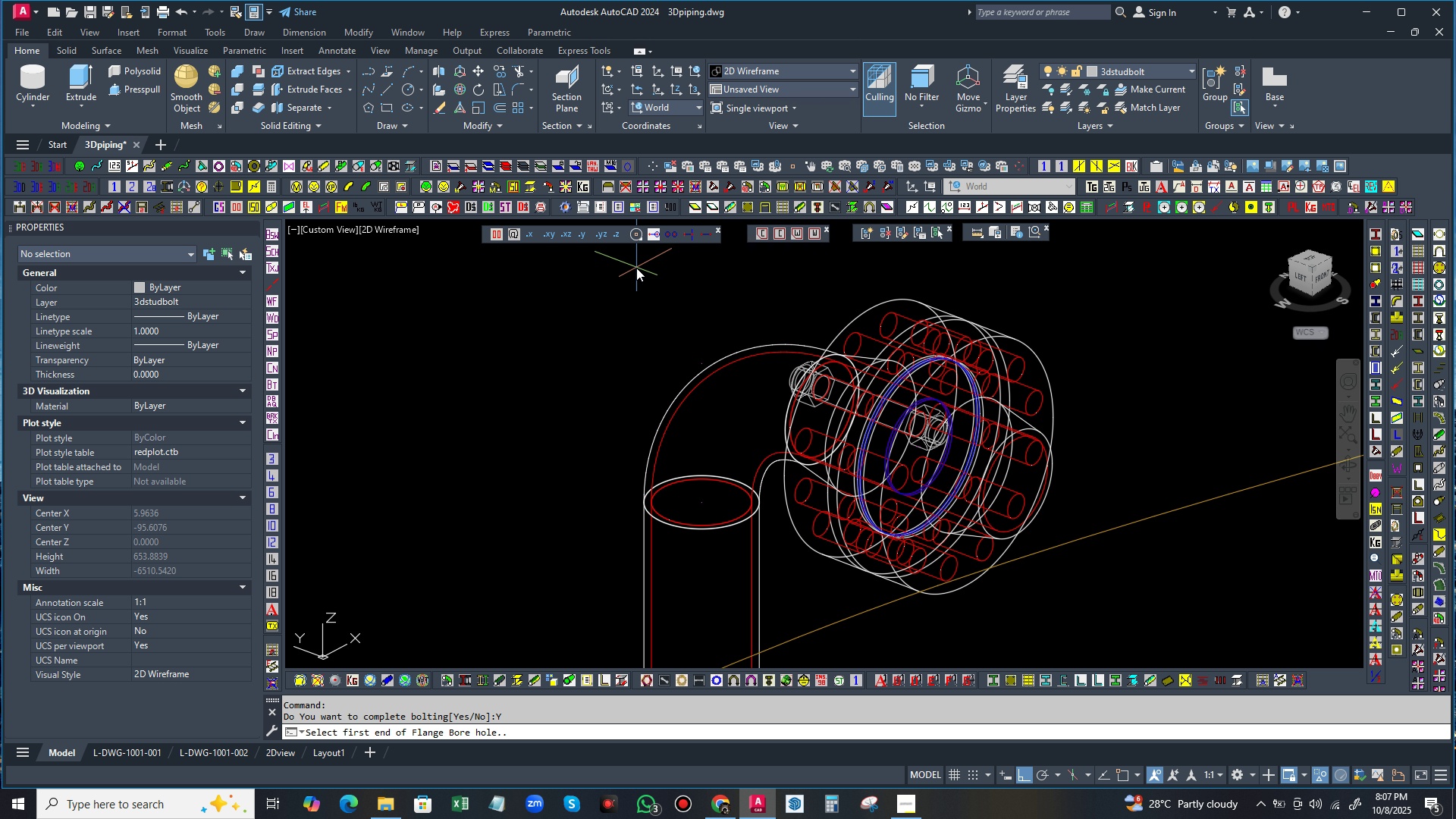 
wait(5.09)
 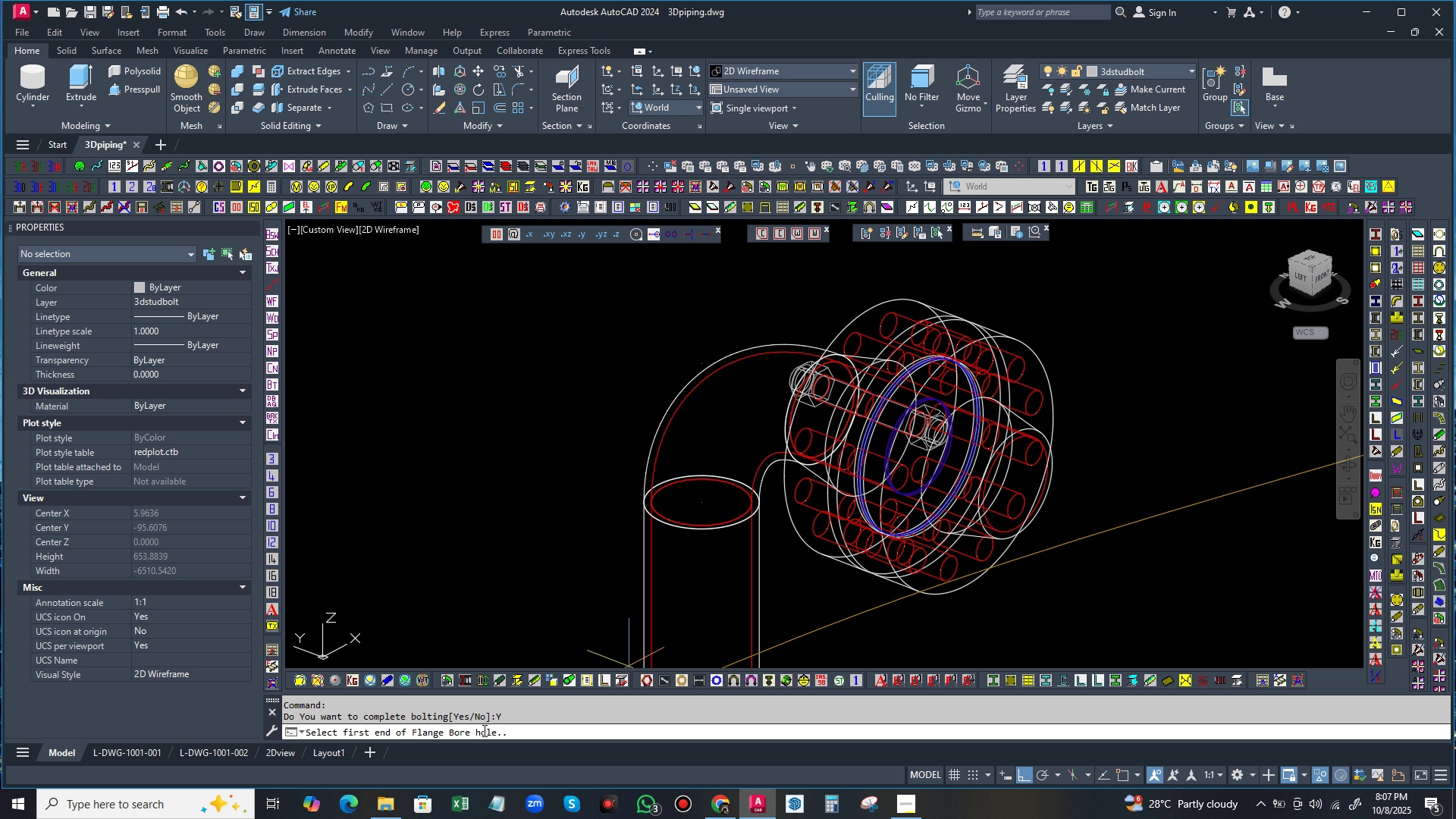 
left_click([638, 231])
 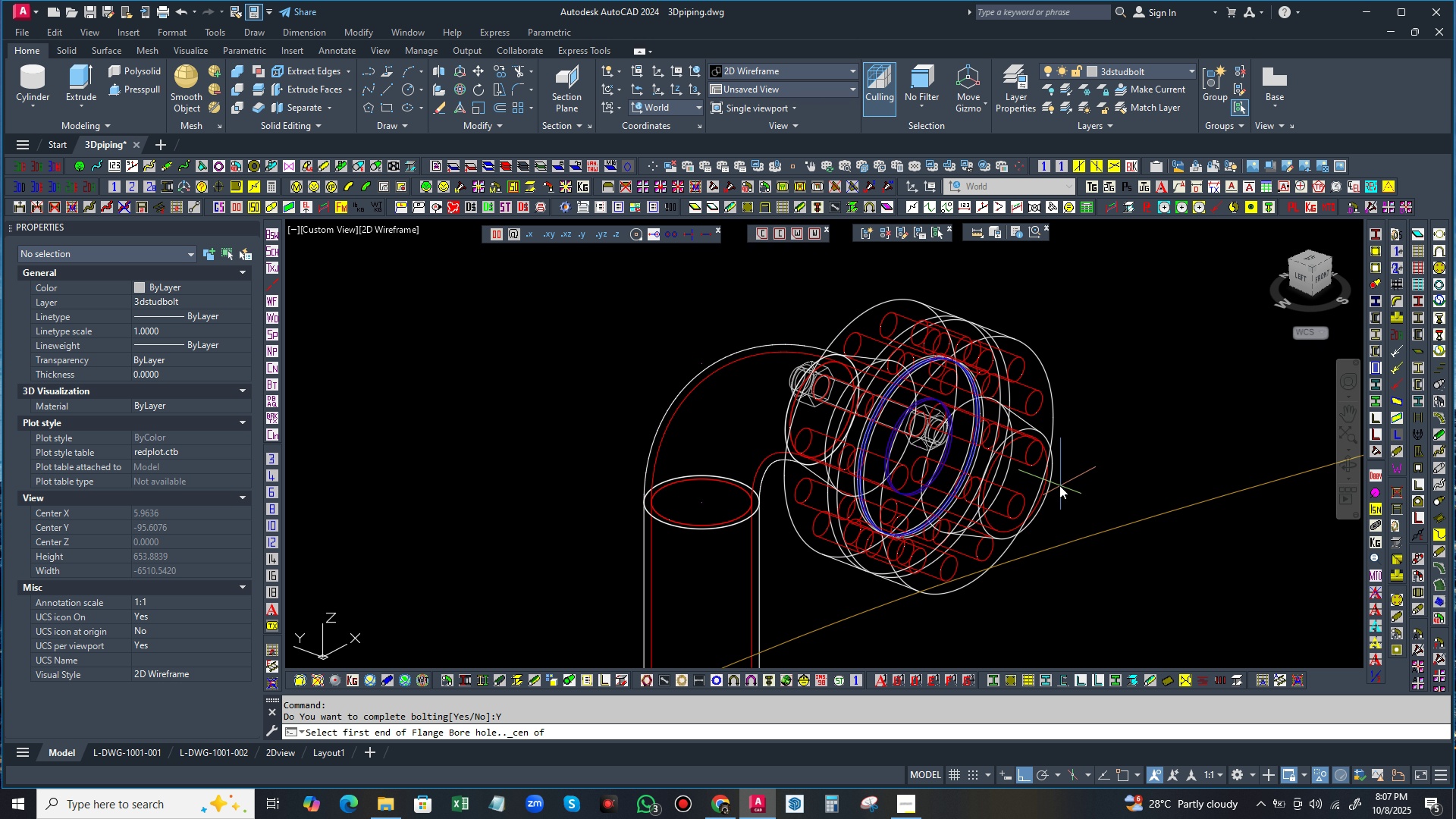 
left_click([1055, 484])
 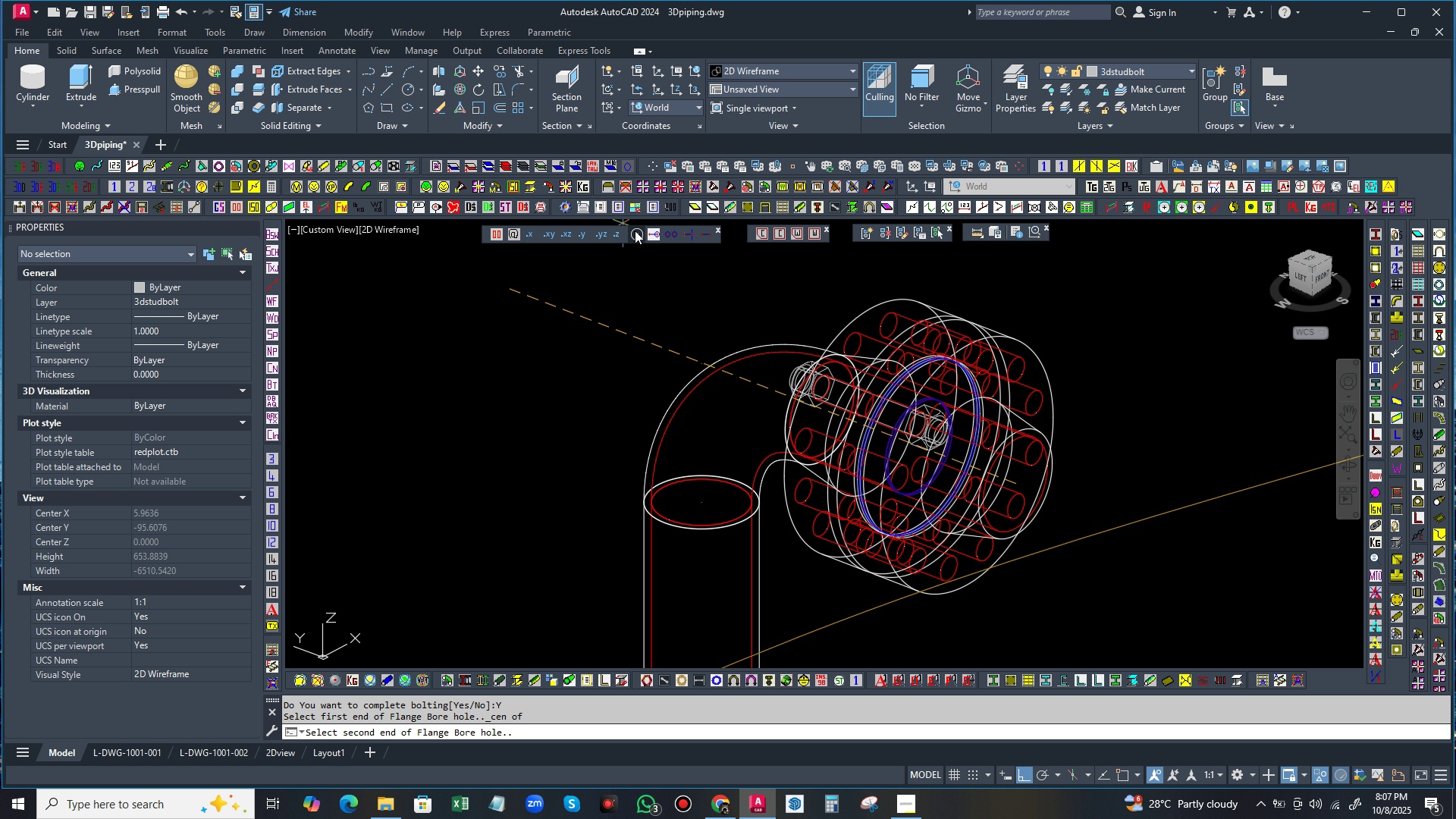 
left_click([635, 231])
 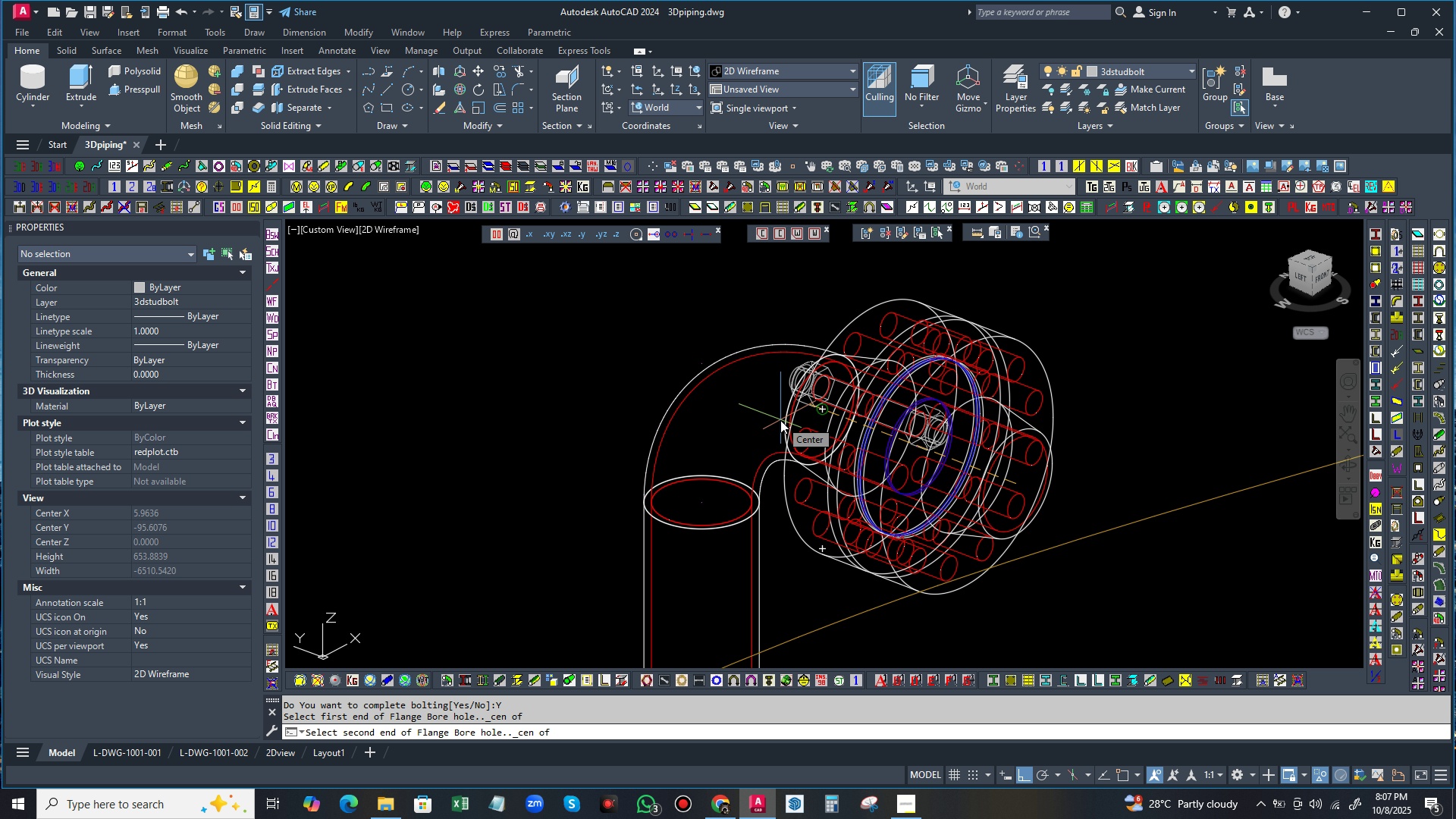 
left_click([780, 420])
 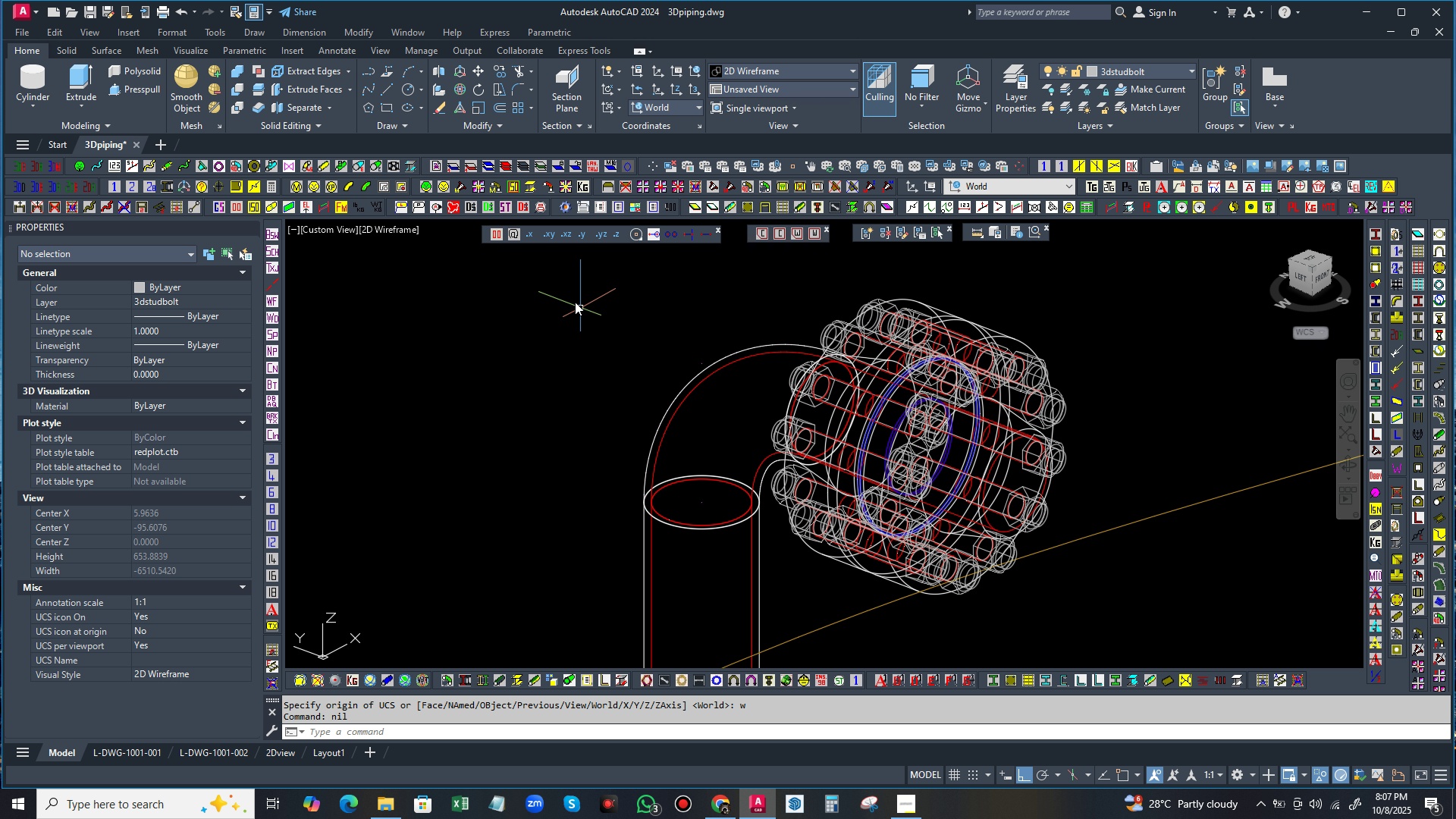 
scroll: coordinate [538, 288], scroll_direction: down, amount: 1.0
 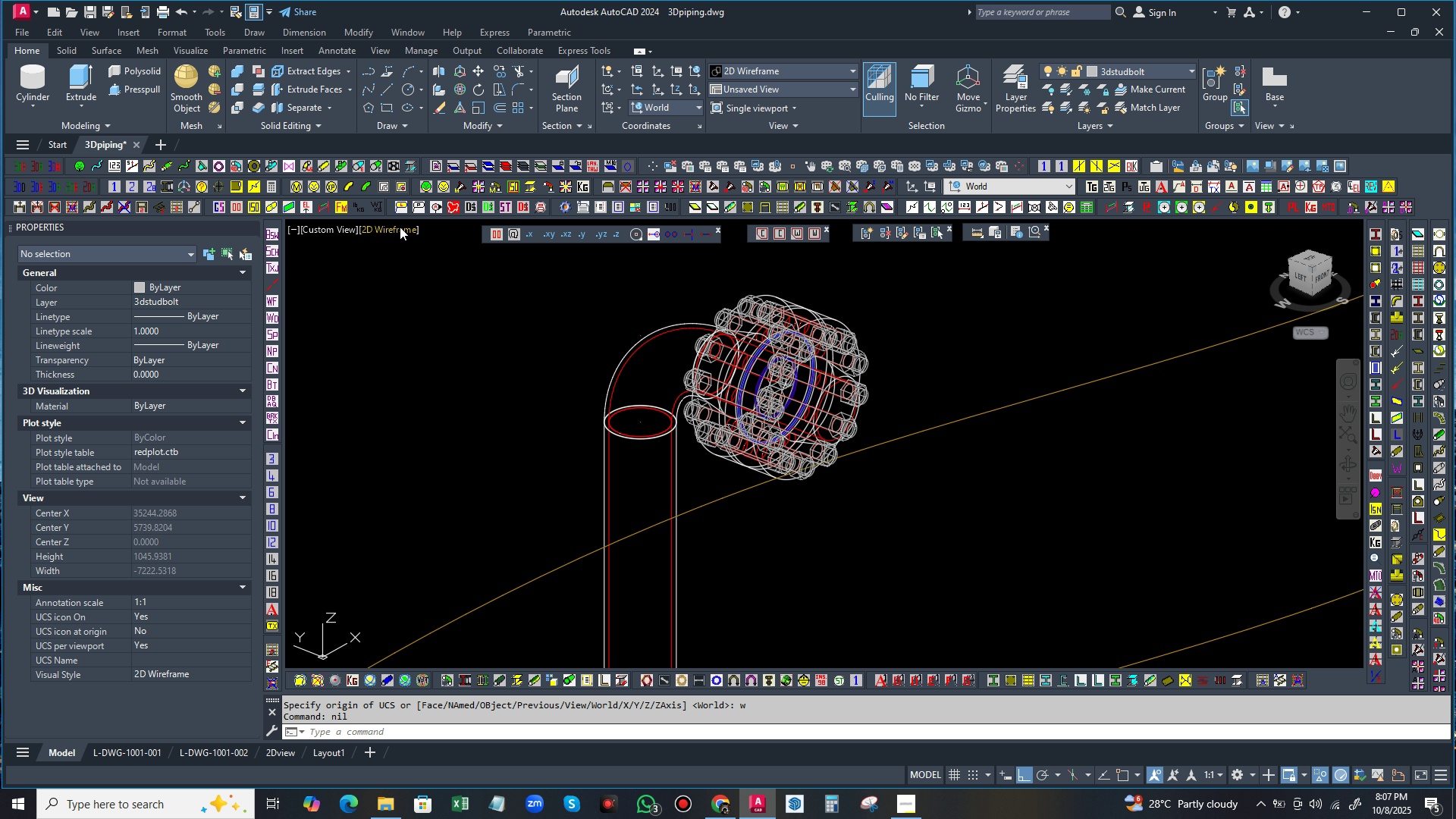 
left_click([400, 227])
 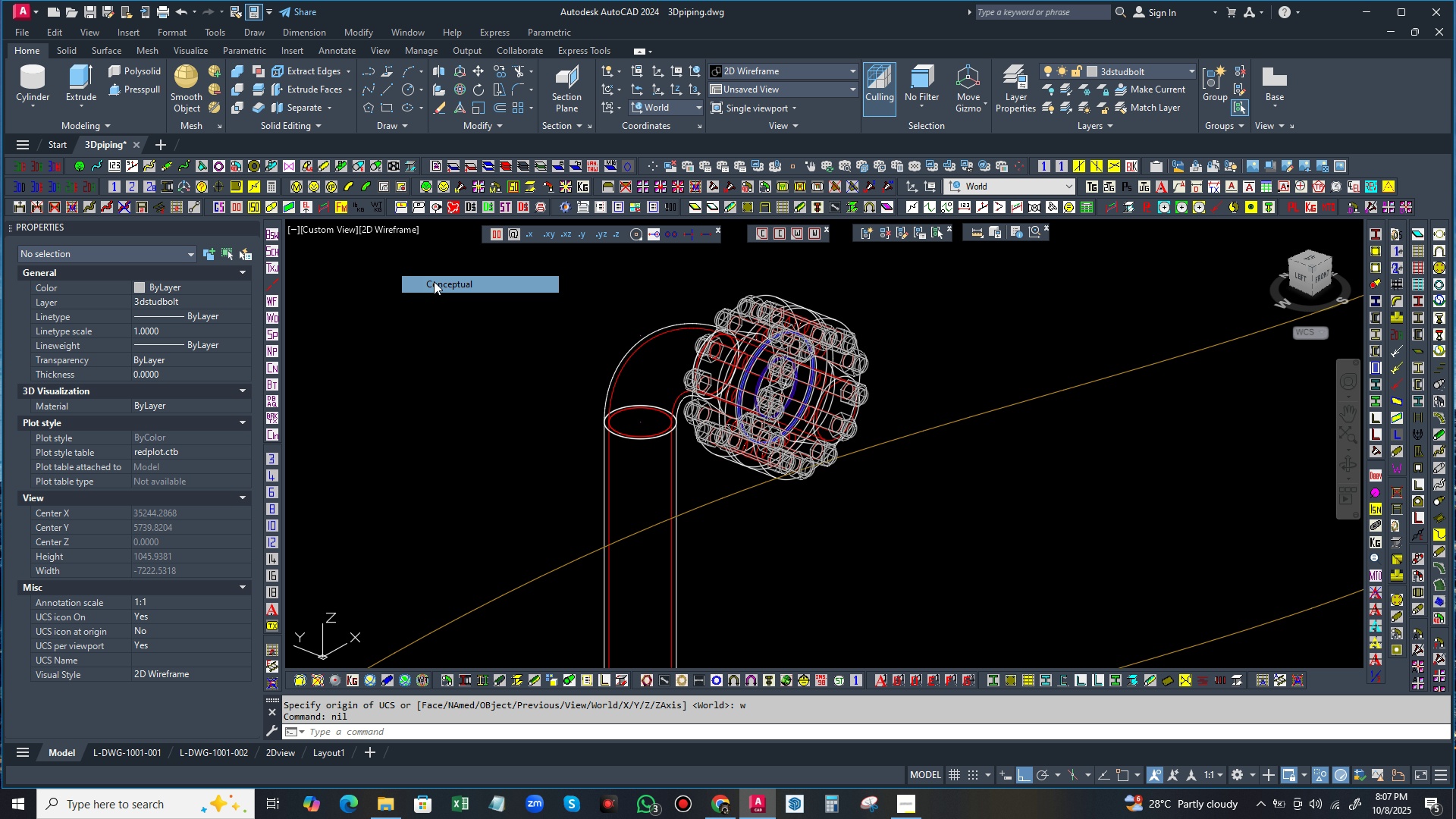 
left_click([434, 281])
 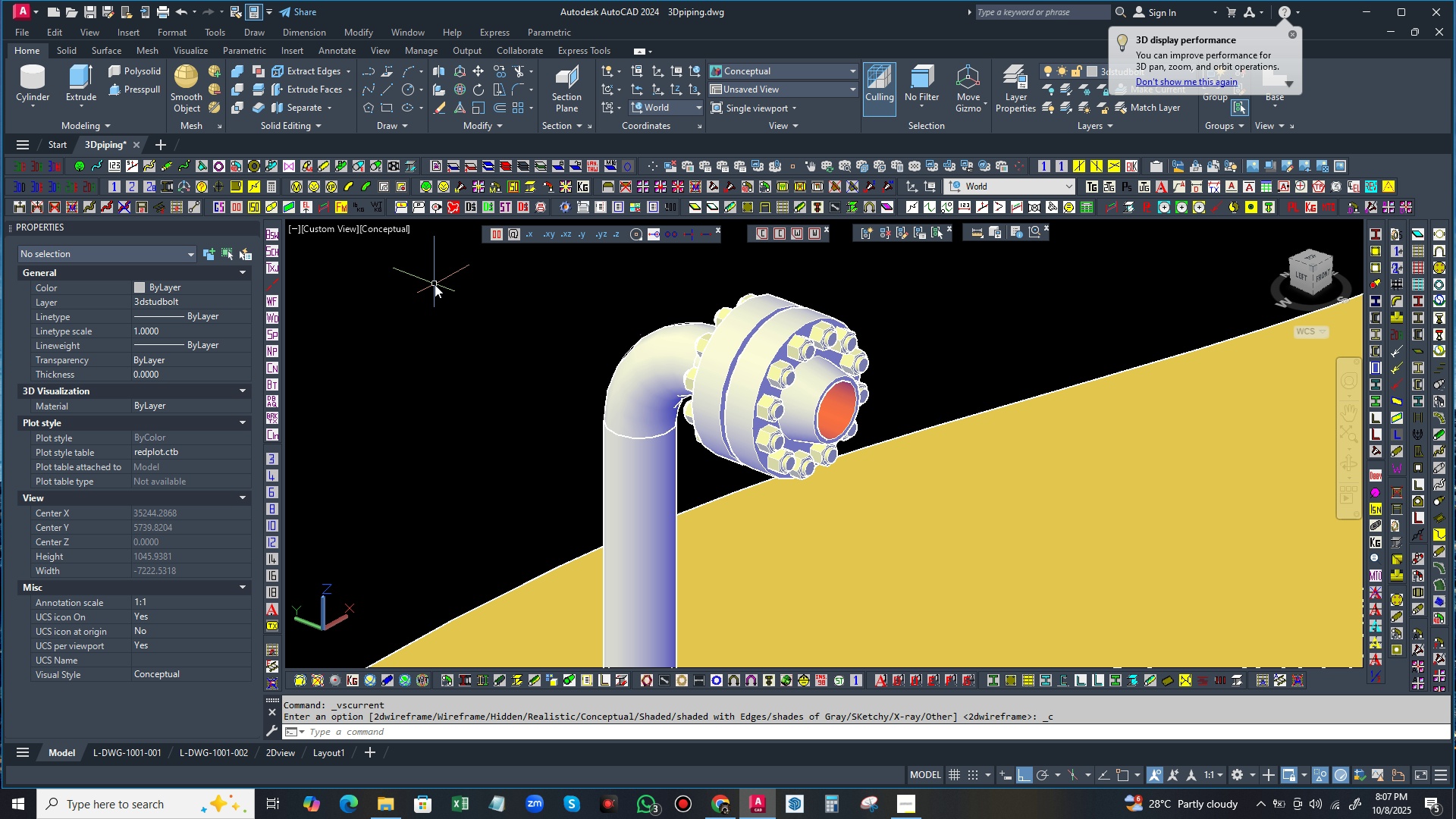 
wait(8.19)
 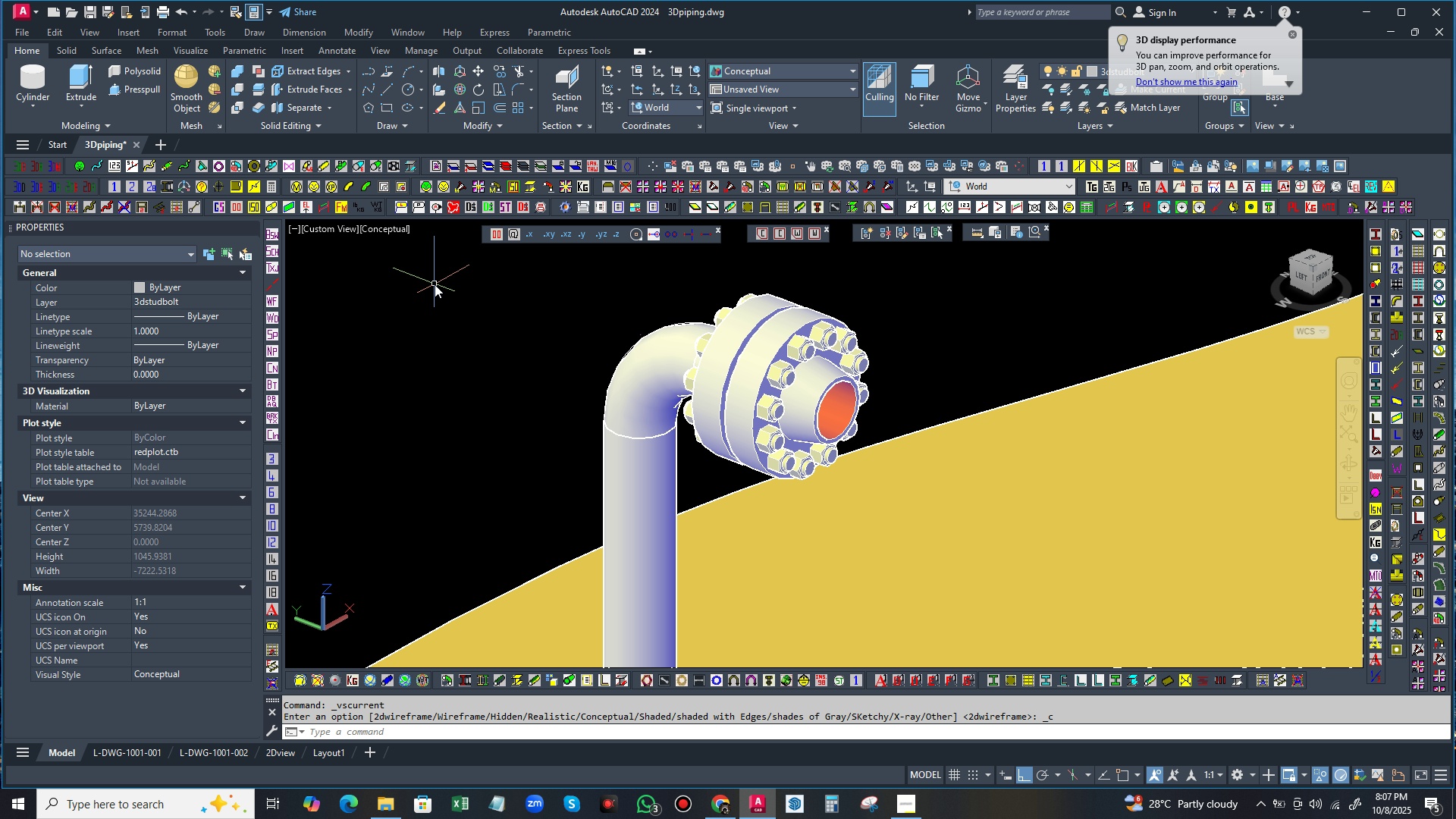 
scroll: coordinate [653, 324], scroll_direction: up, amount: 1.0
 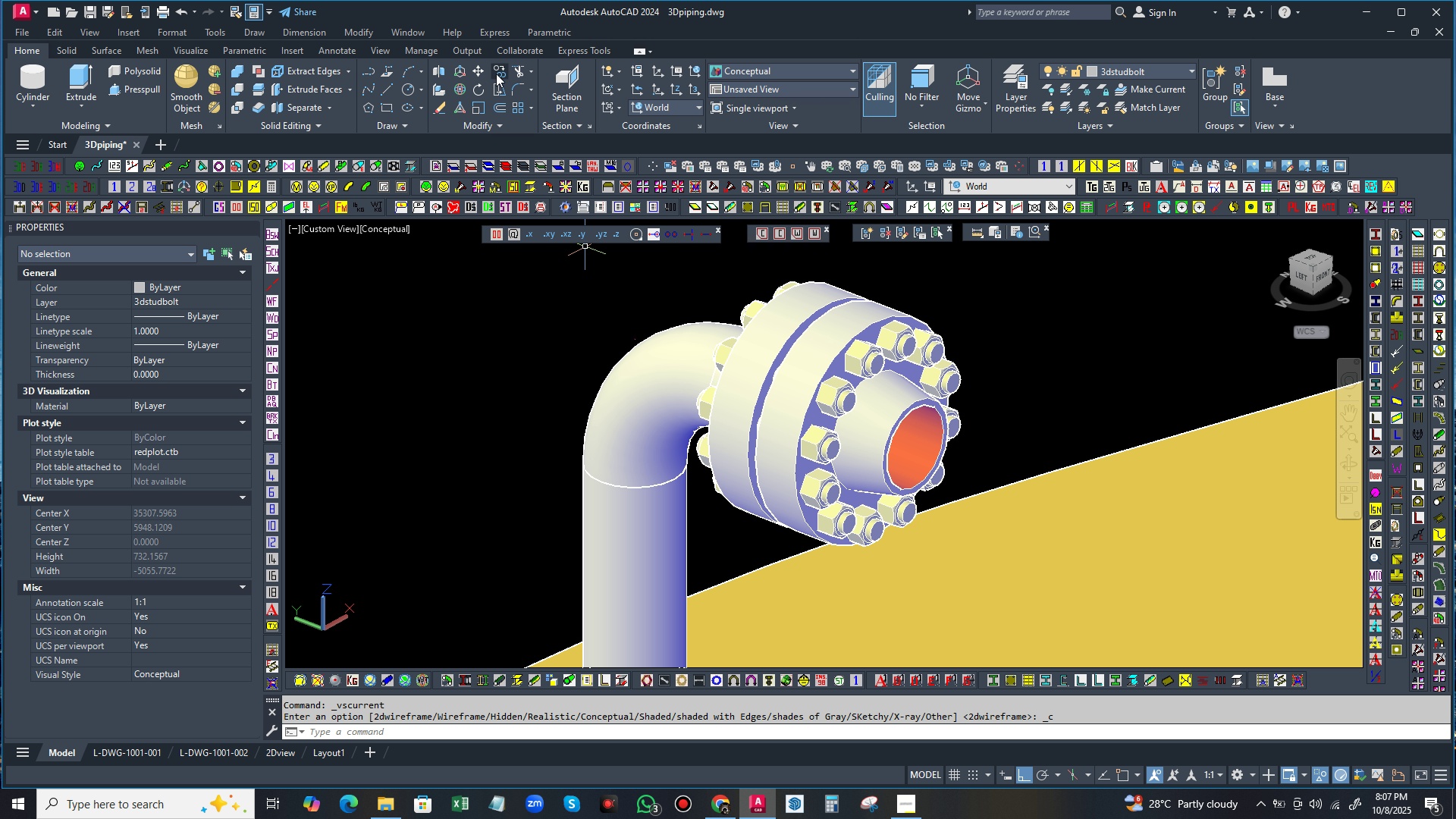 
left_click([497, 70])
 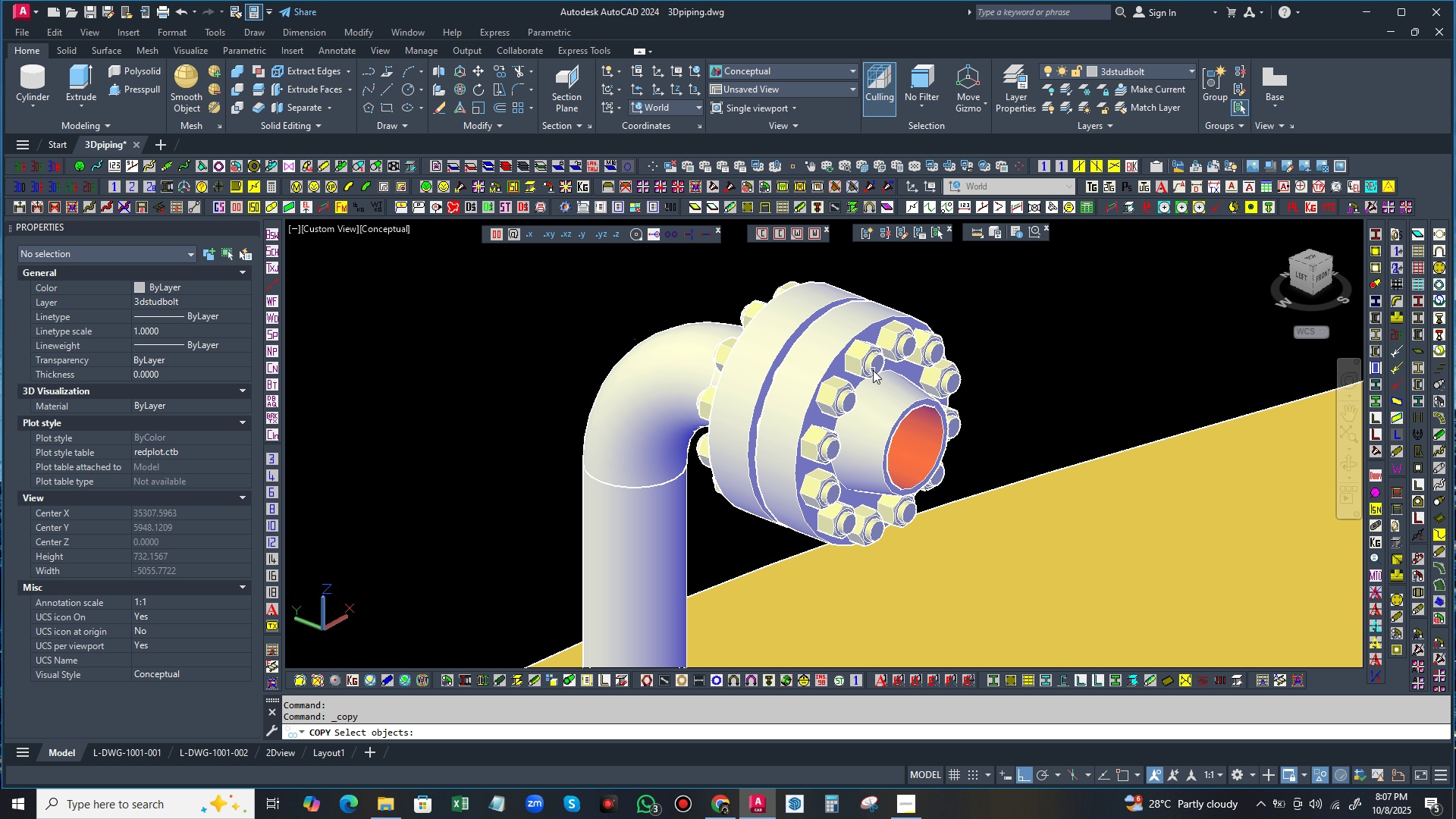 
left_click([879, 365])
 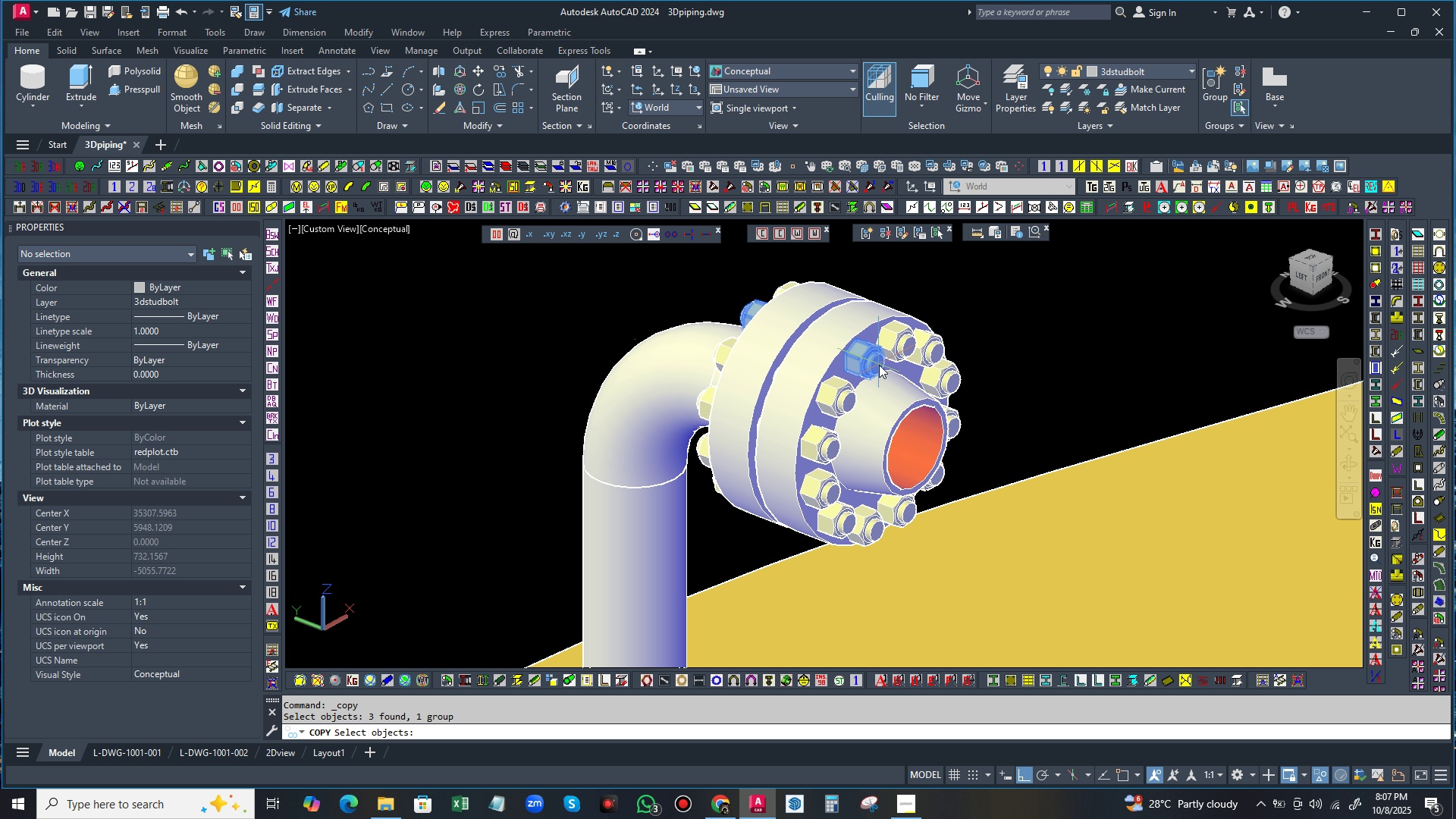 
right_click([879, 365])
 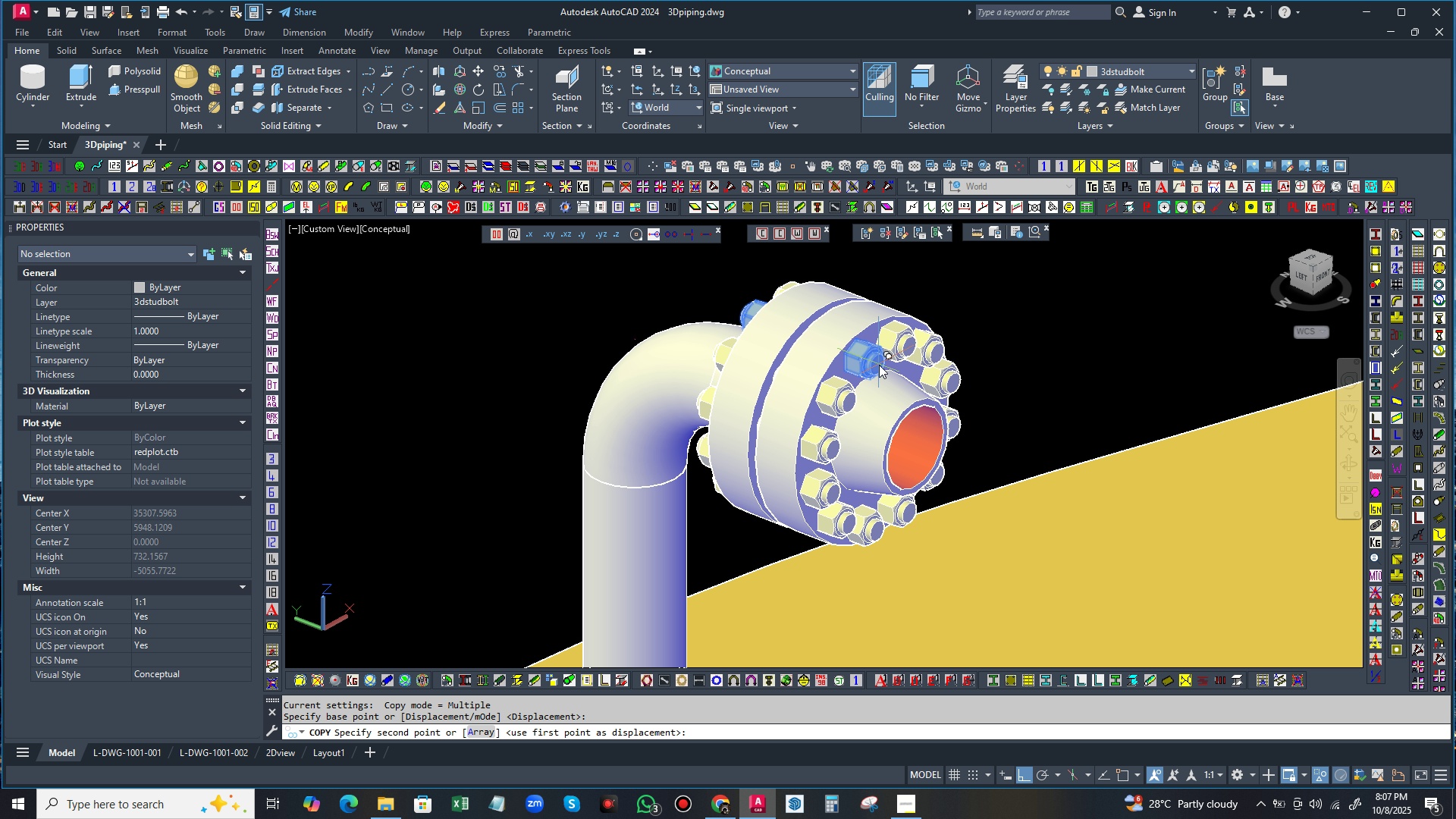 
left_click([879, 365])
 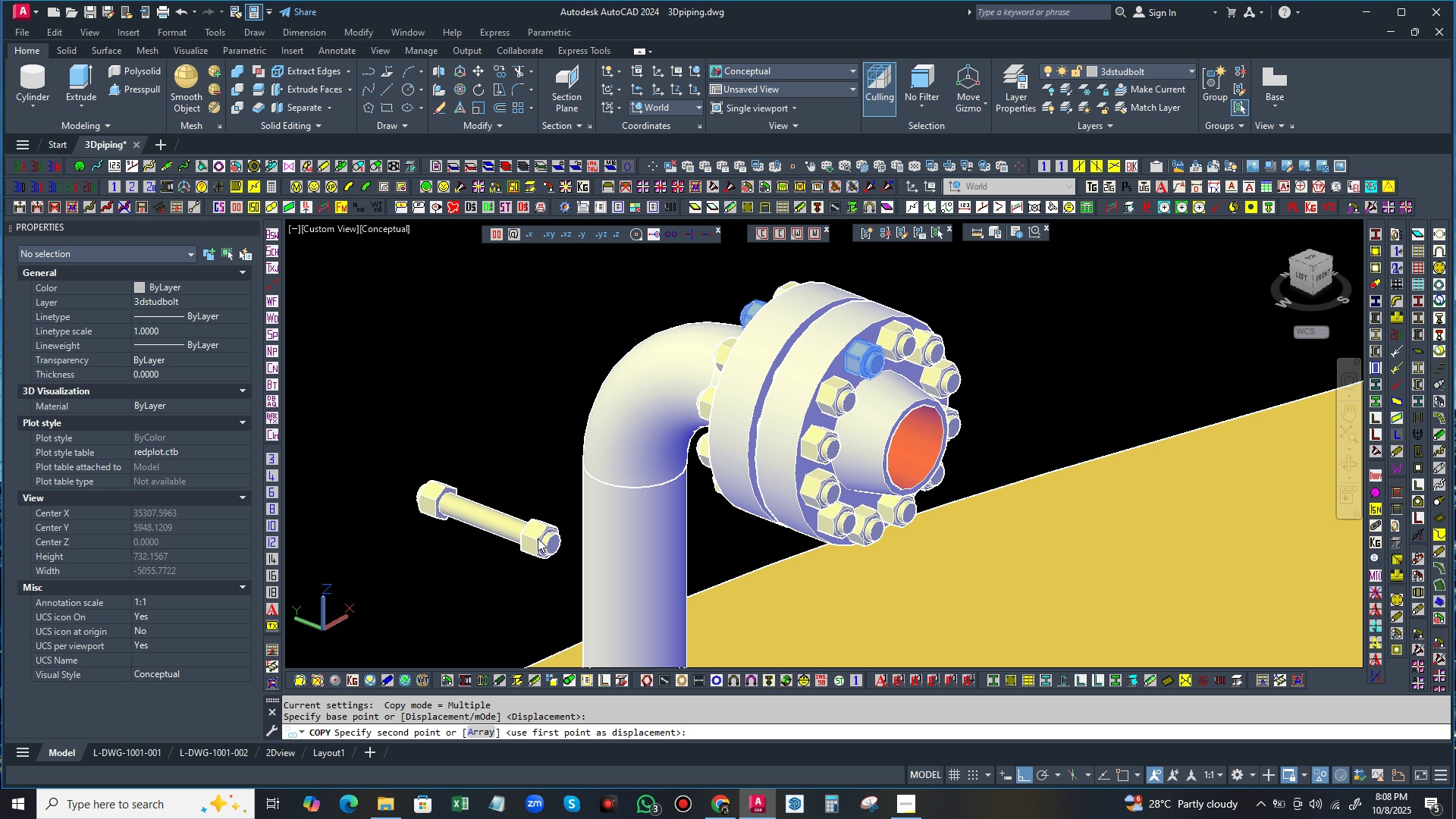 
left_click([538, 538])
 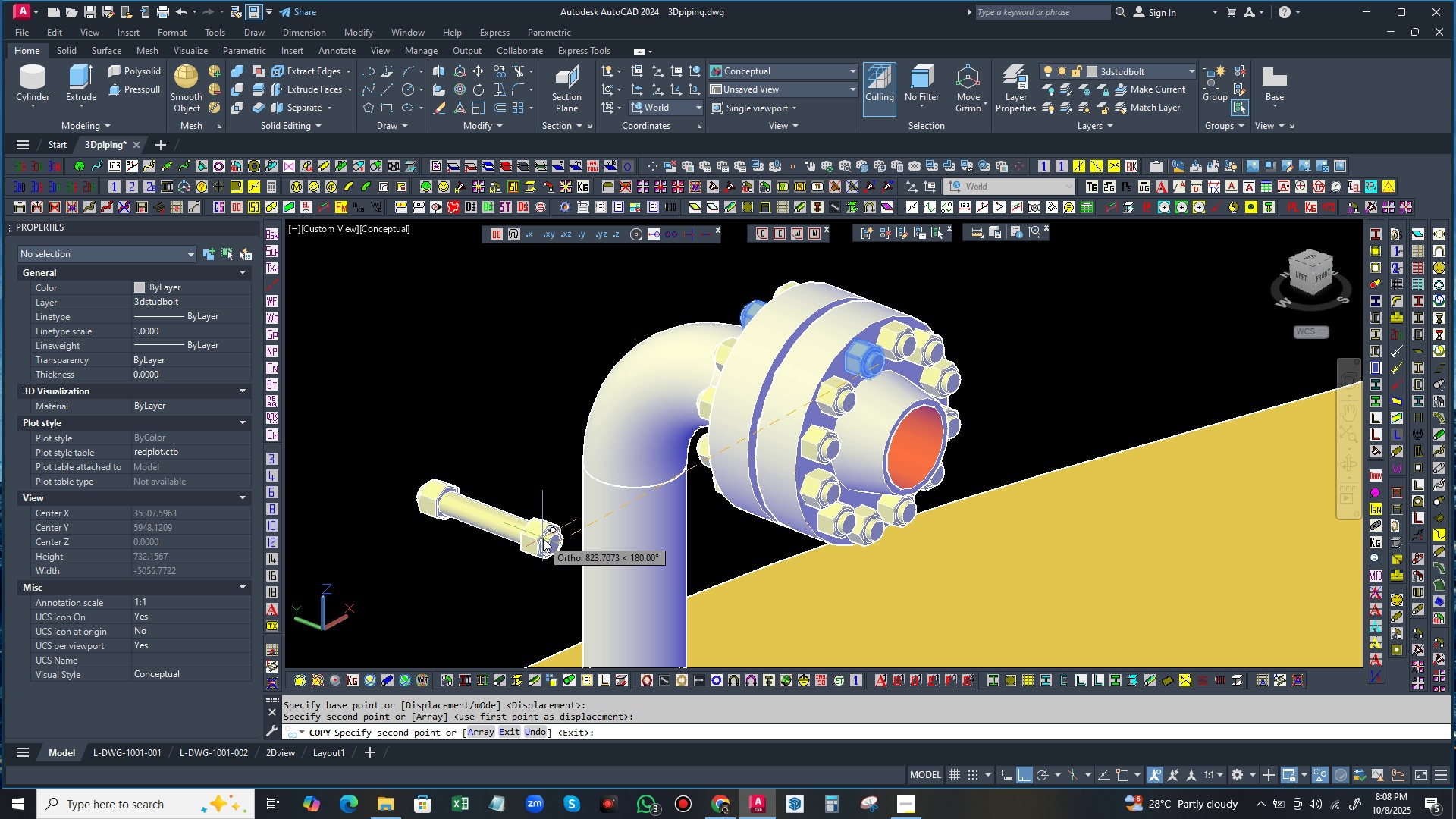 
right_click([543, 538])
 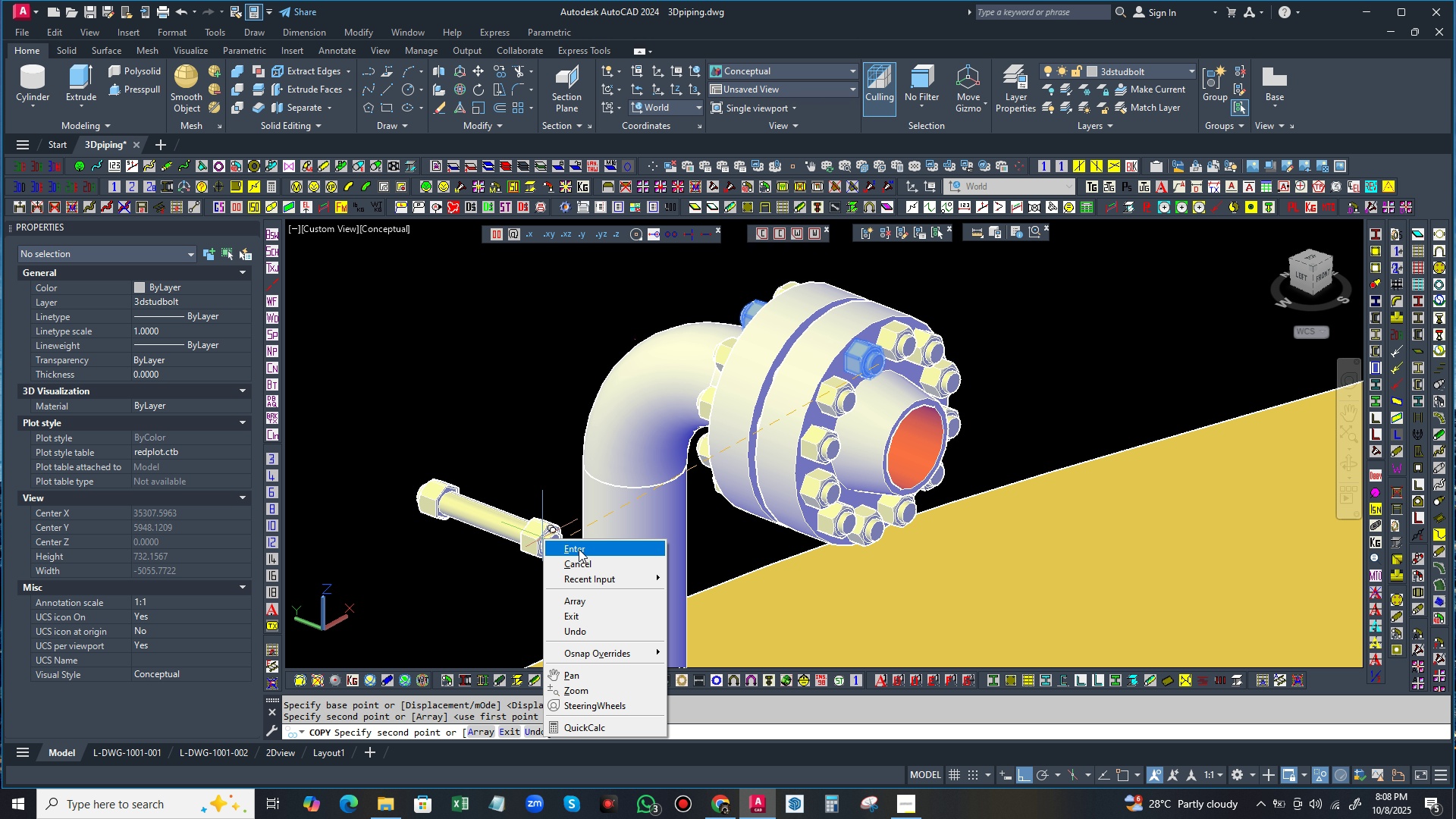 
left_click([579, 549])
 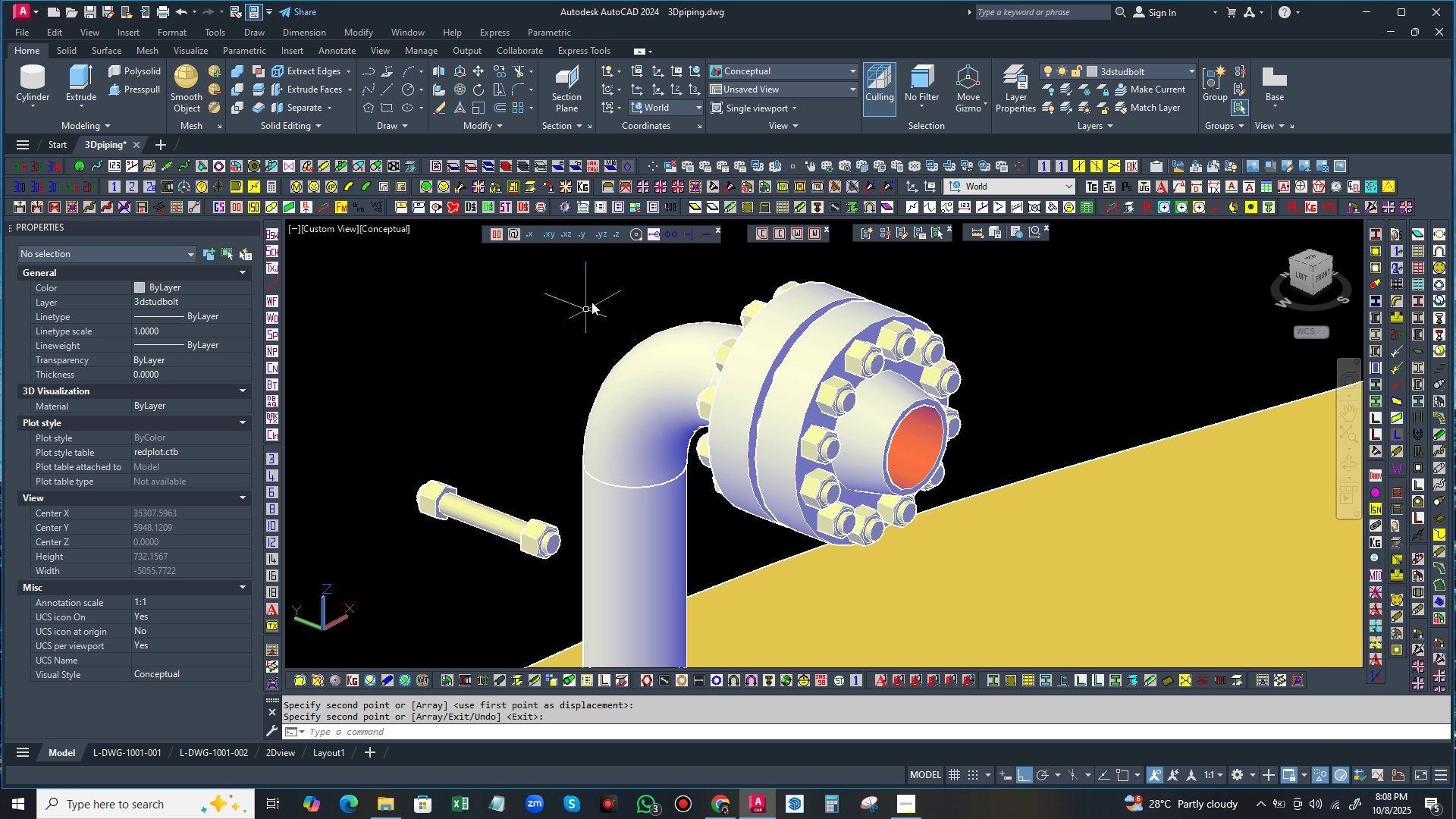 
scroll: coordinate [651, 321], scroll_direction: down, amount: 2.0
 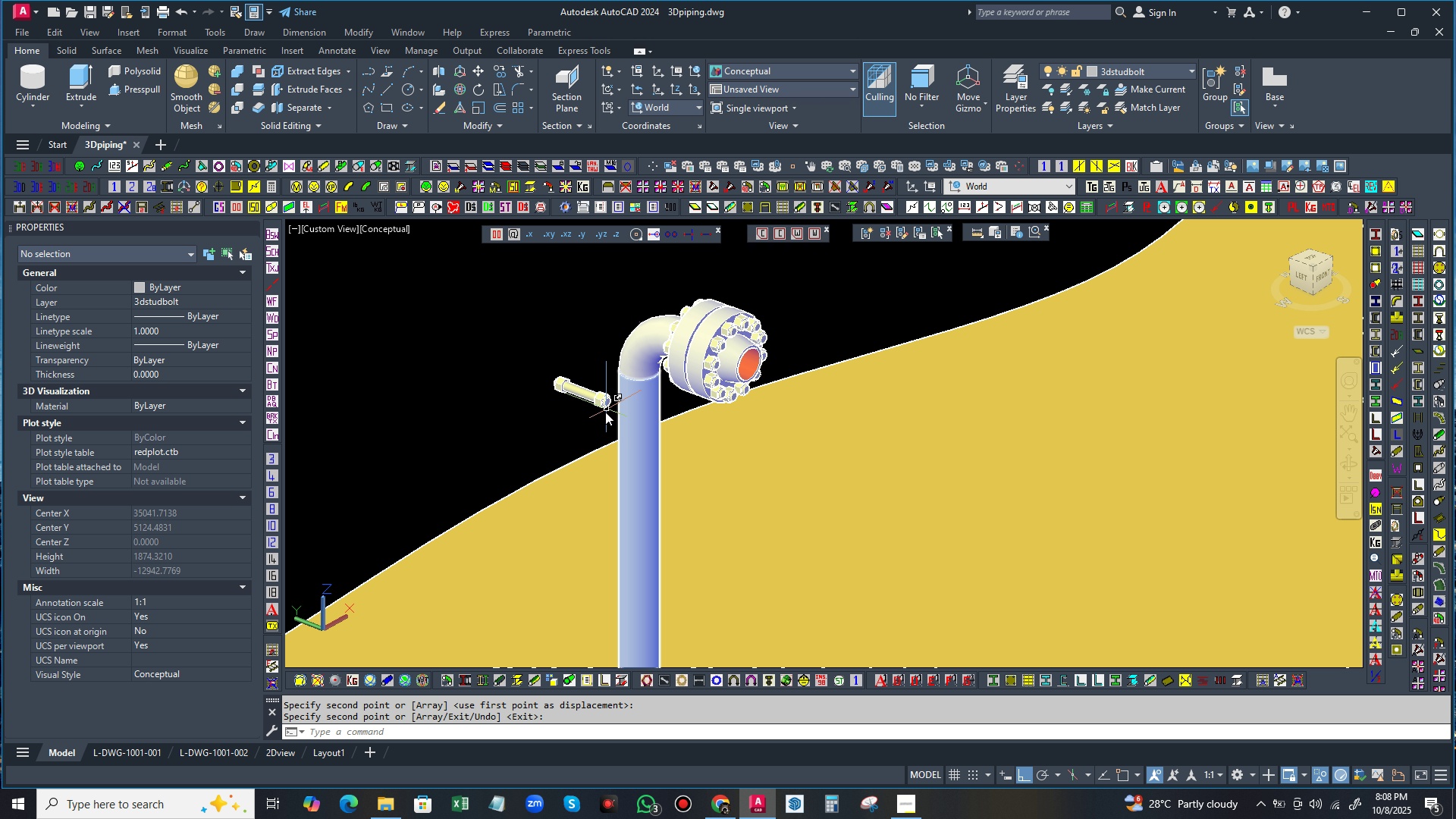 
scroll: coordinate [601, 344], scroll_direction: up, amount: 4.0
 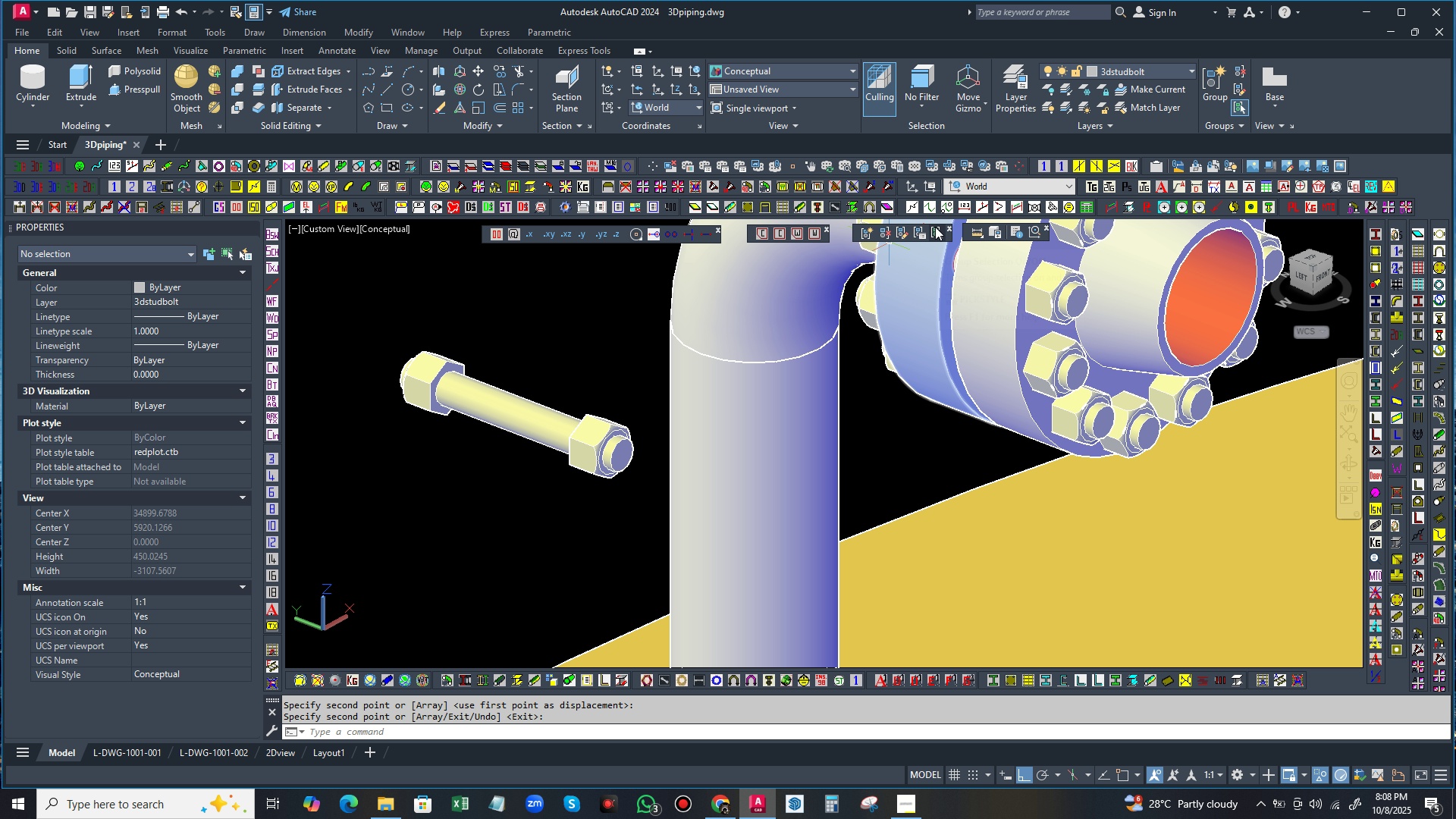 
wait(6.53)
 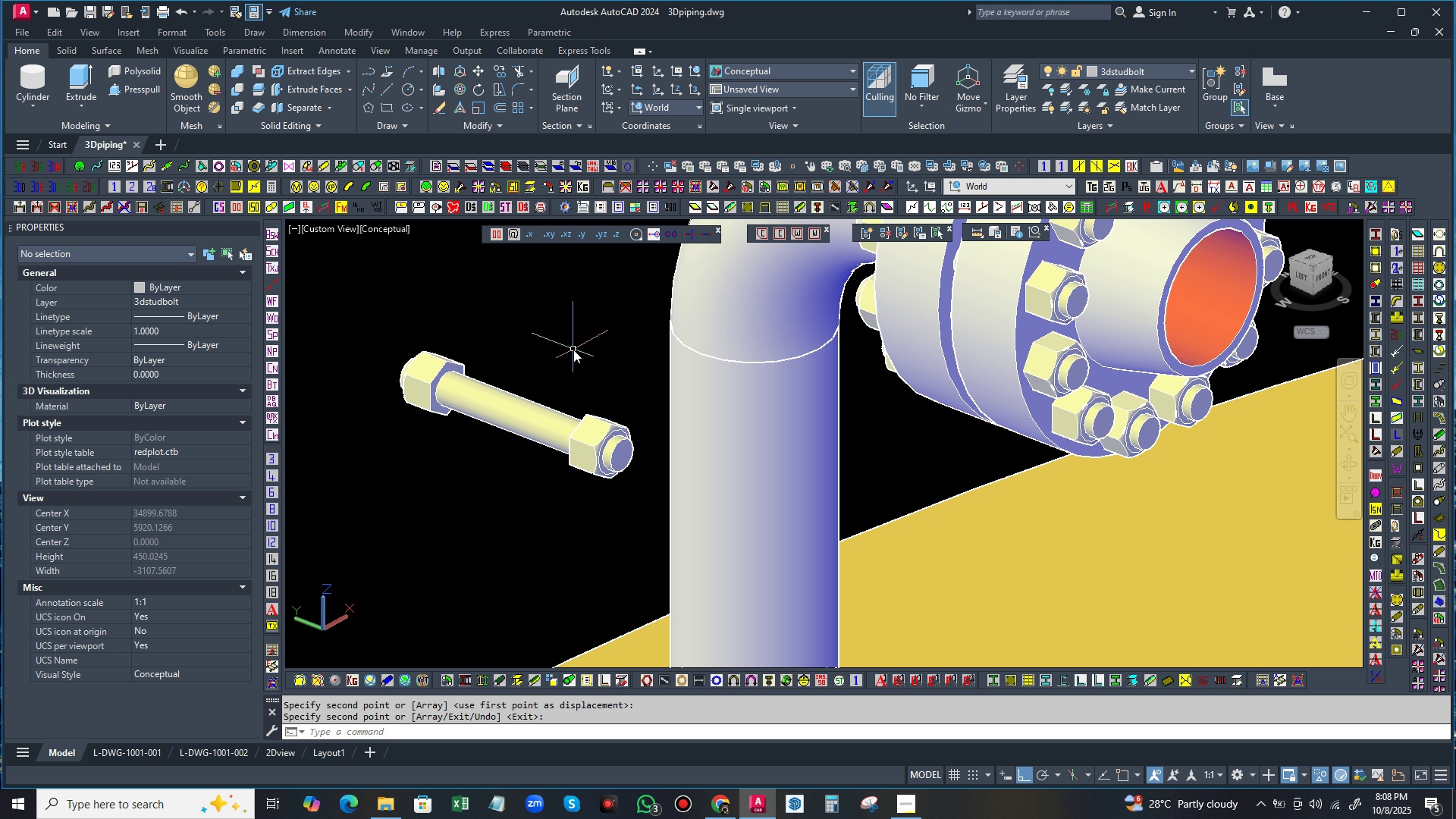 
left_click([935, 228])
 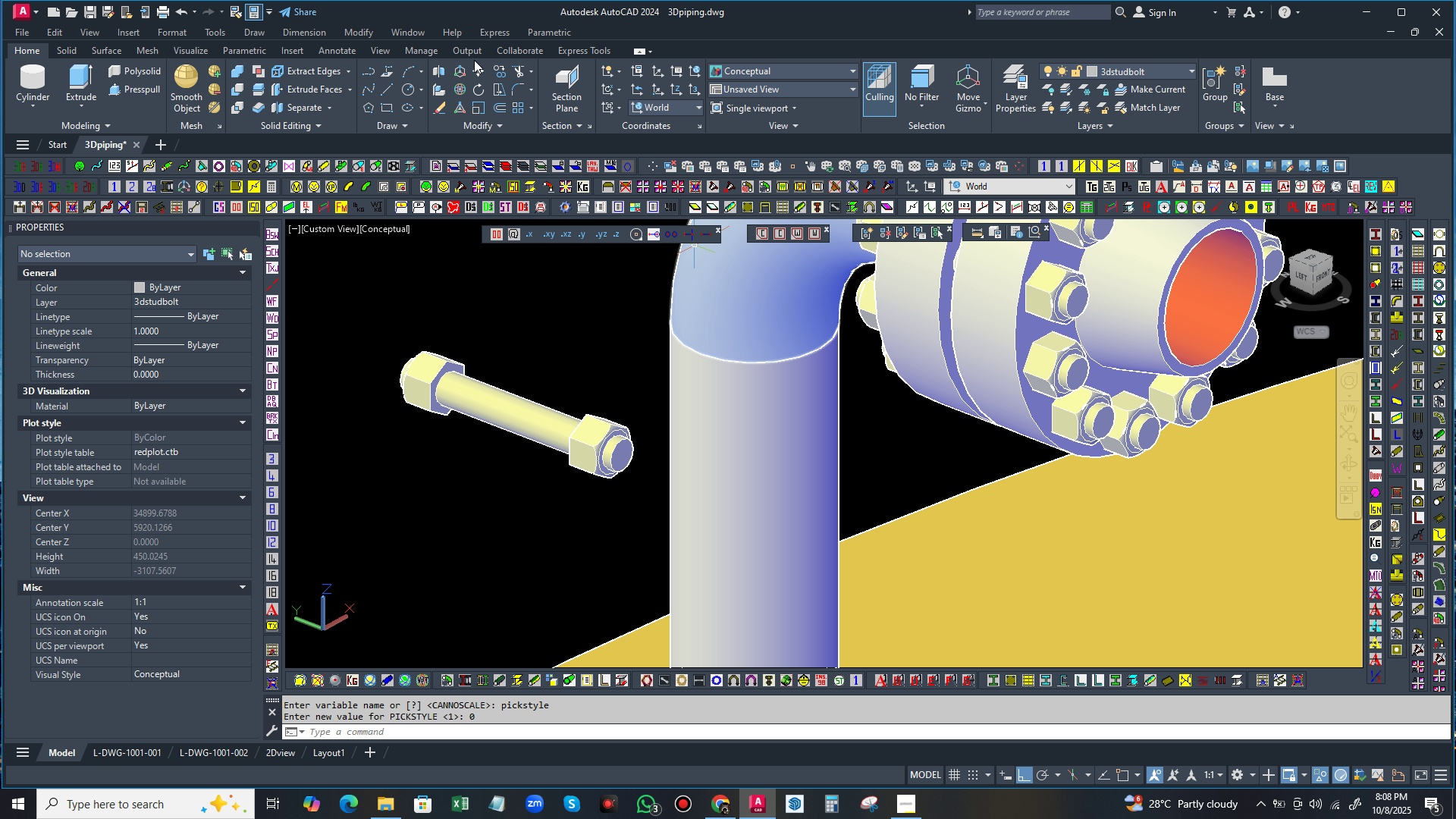 
left_click([479, 68])
 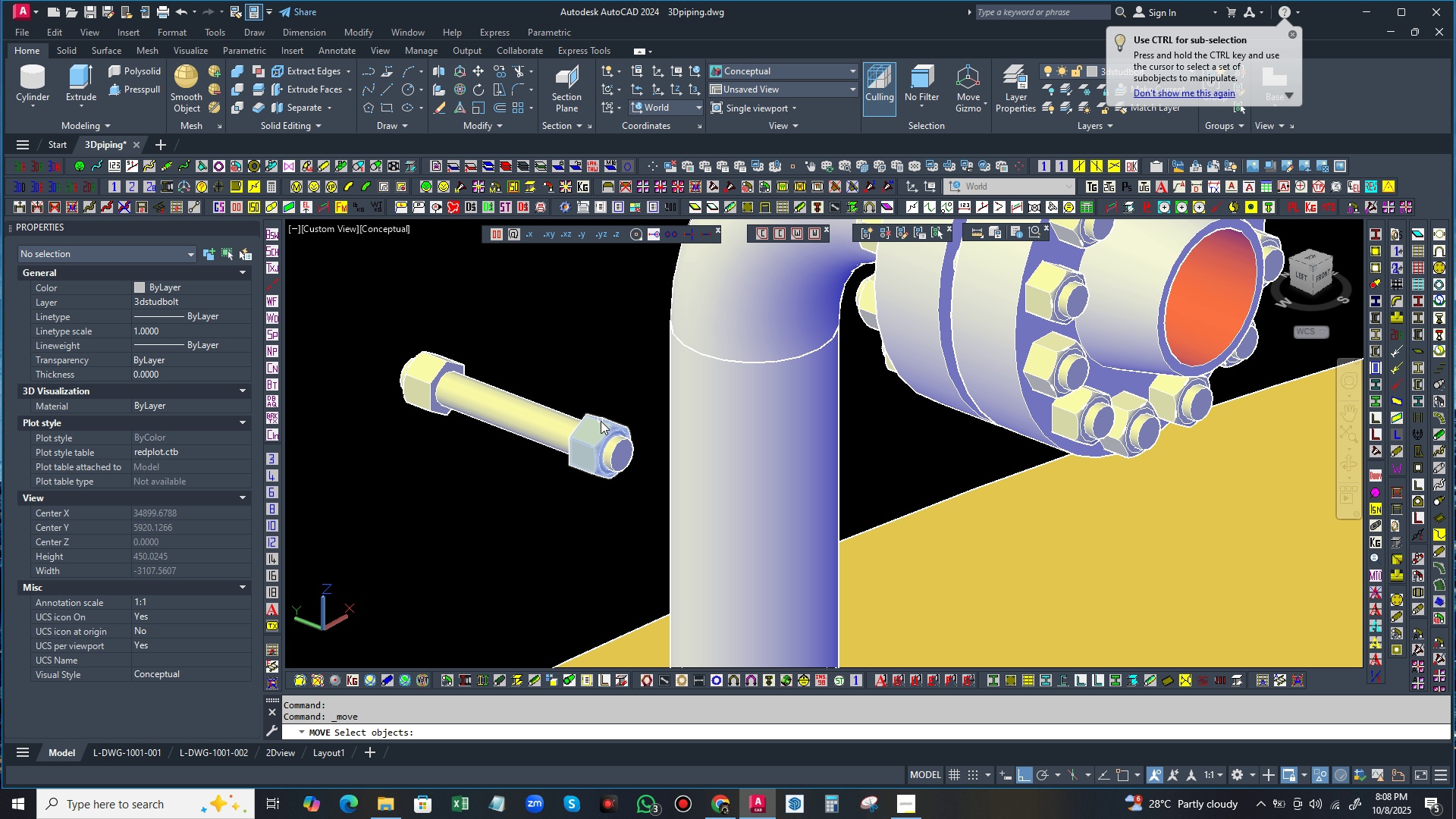 
left_click([601, 421])
 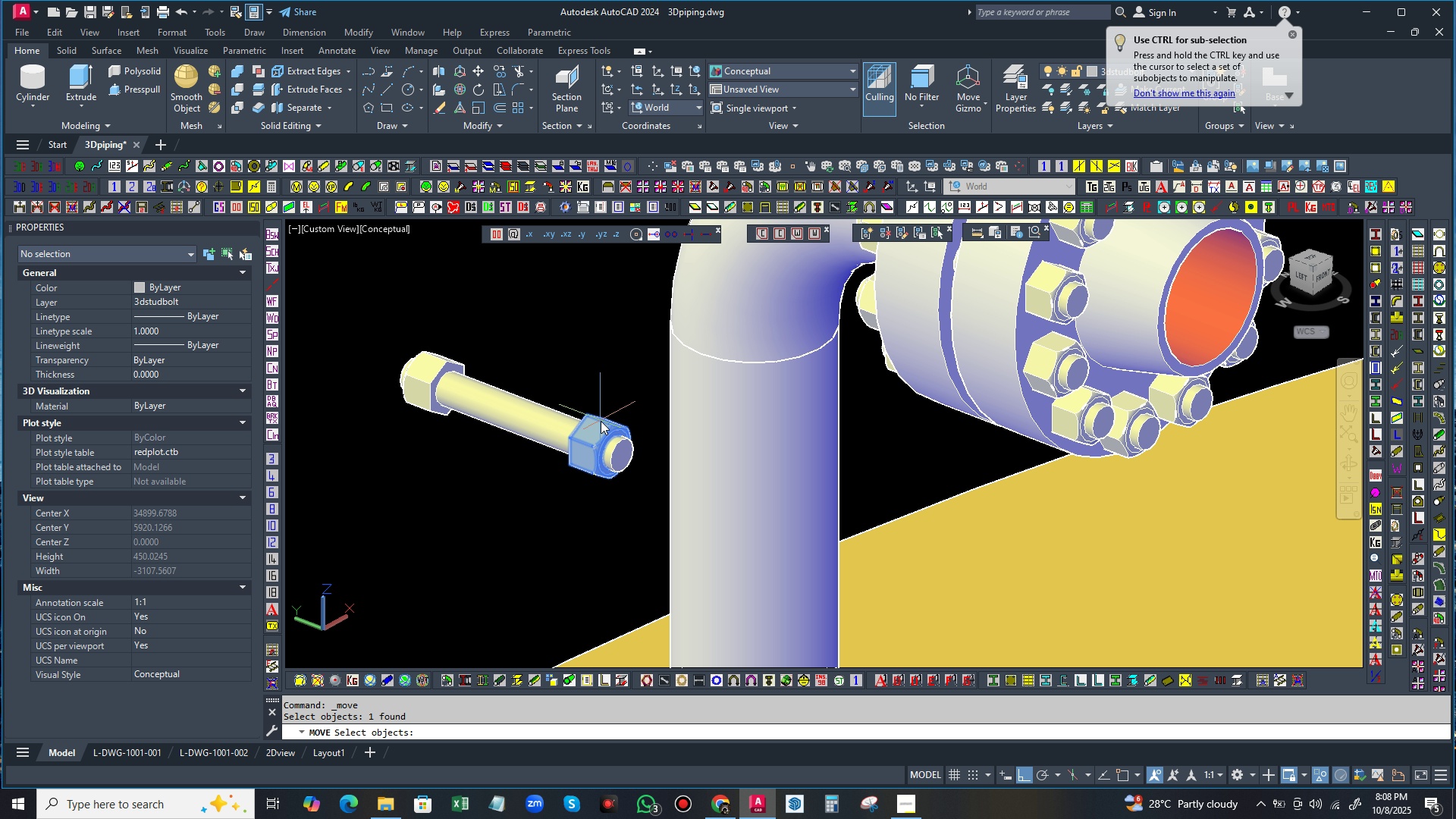 
right_click([601, 421])
 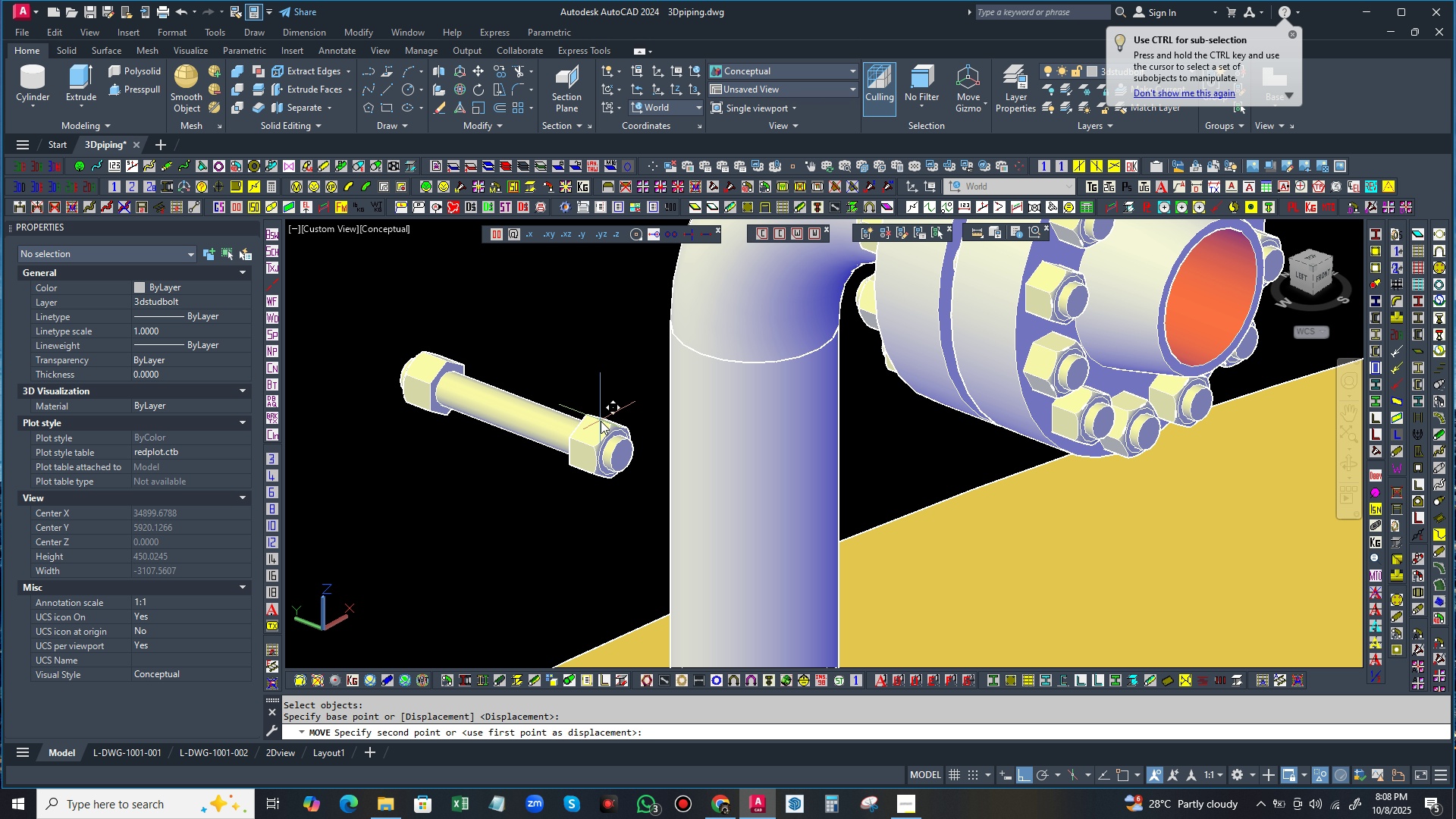 
left_click([601, 421])
 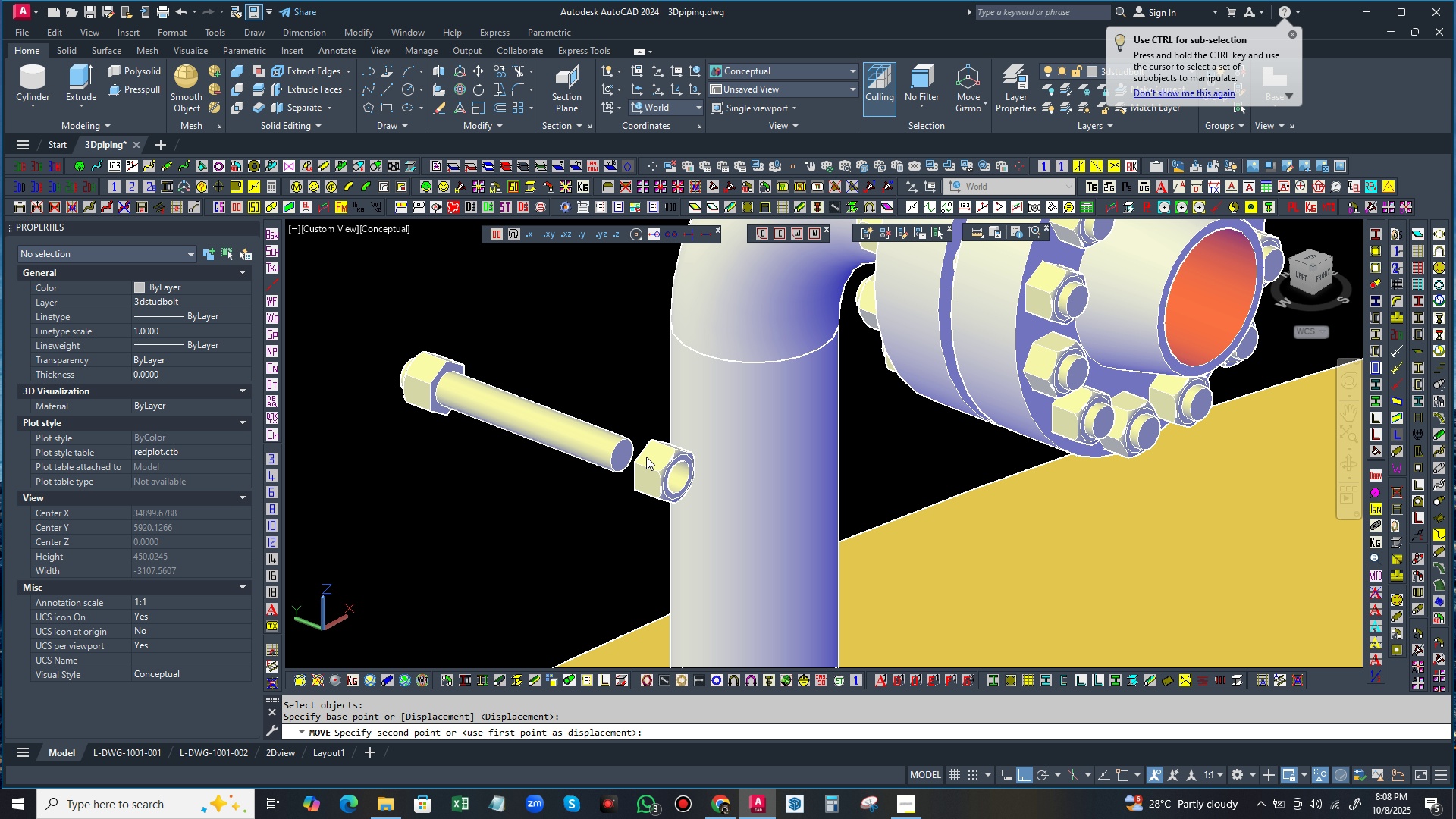 
left_click([646, 457])
 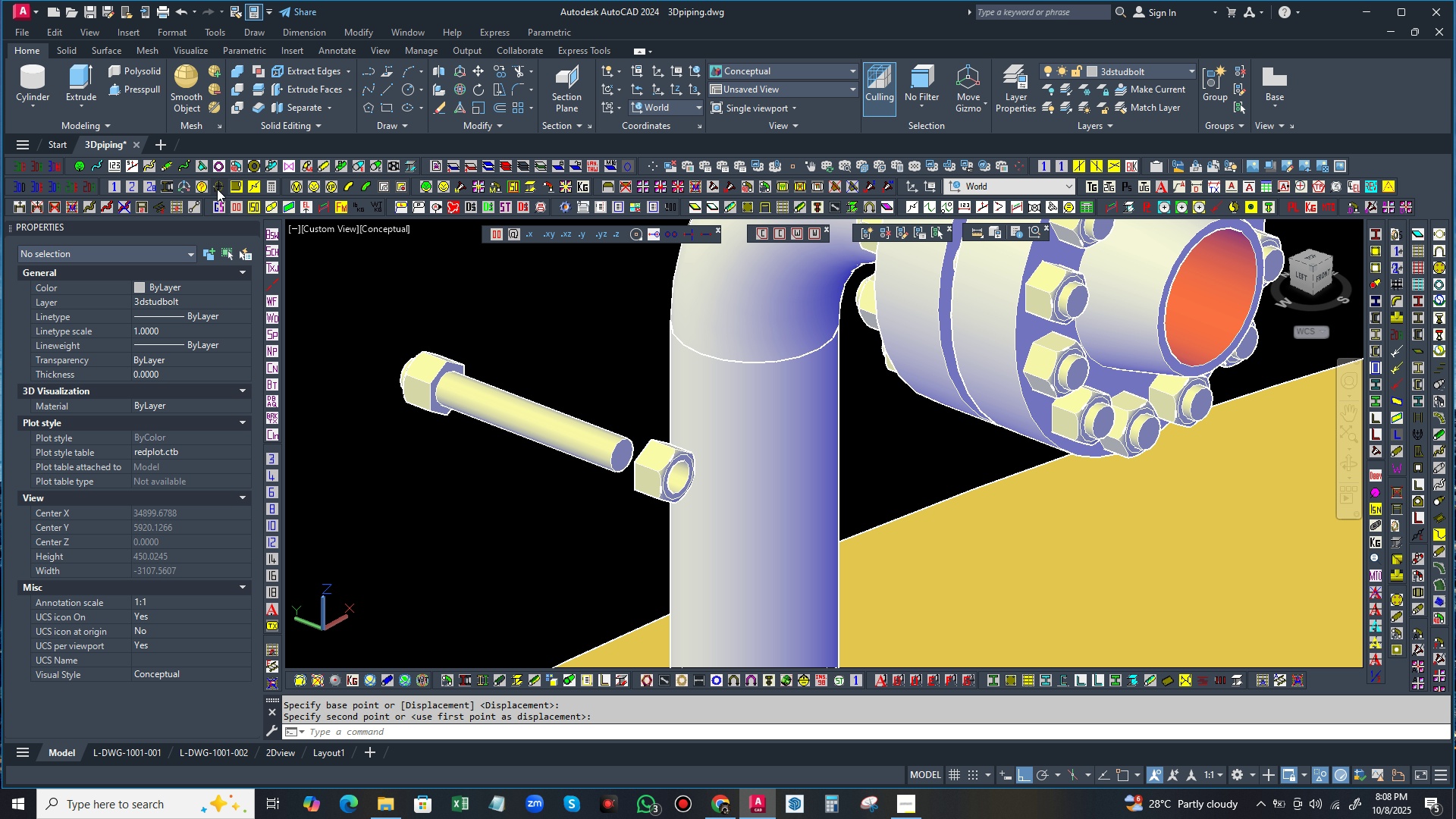 
wait(9.18)
 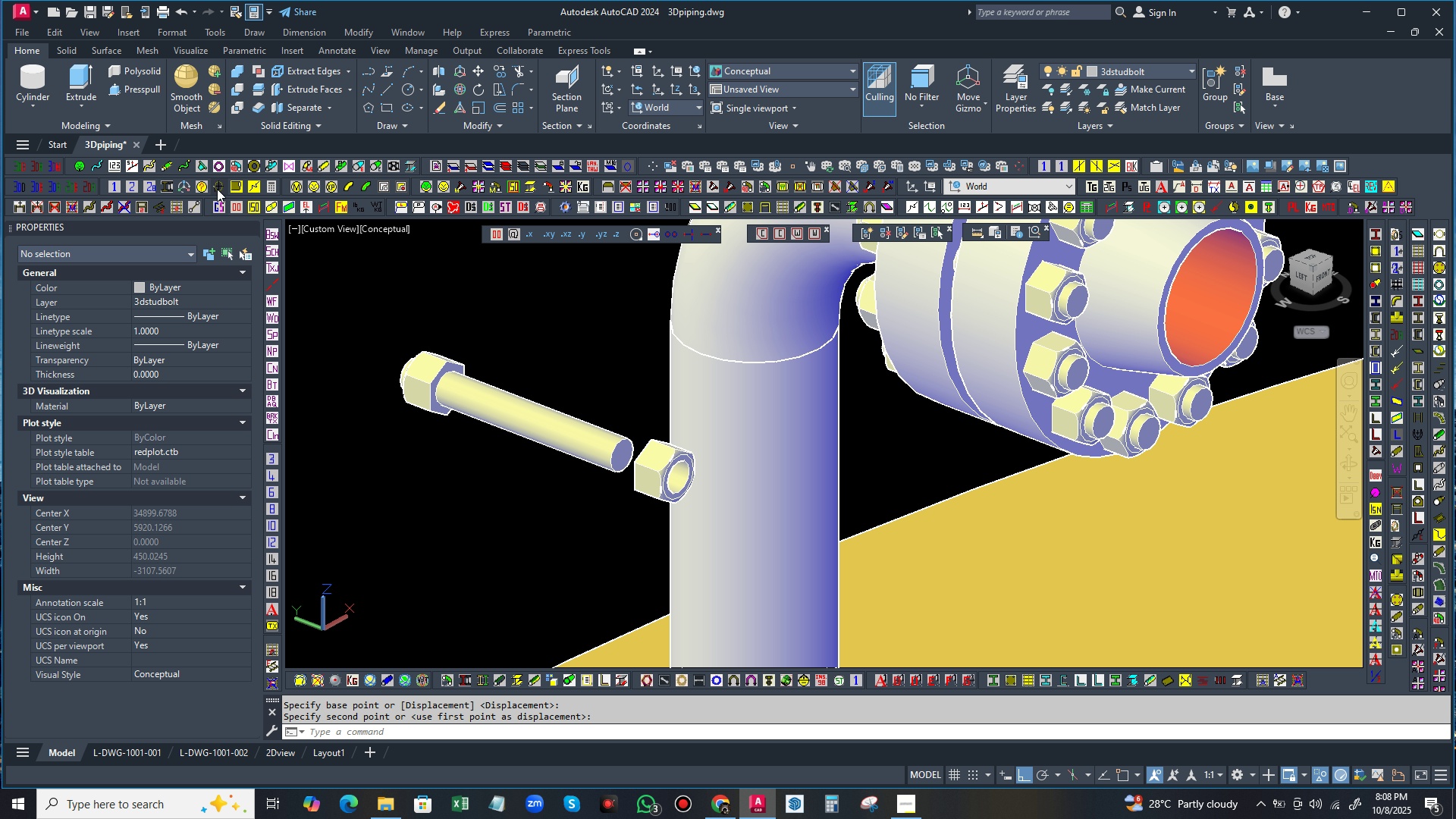 
left_click([202, 184])
 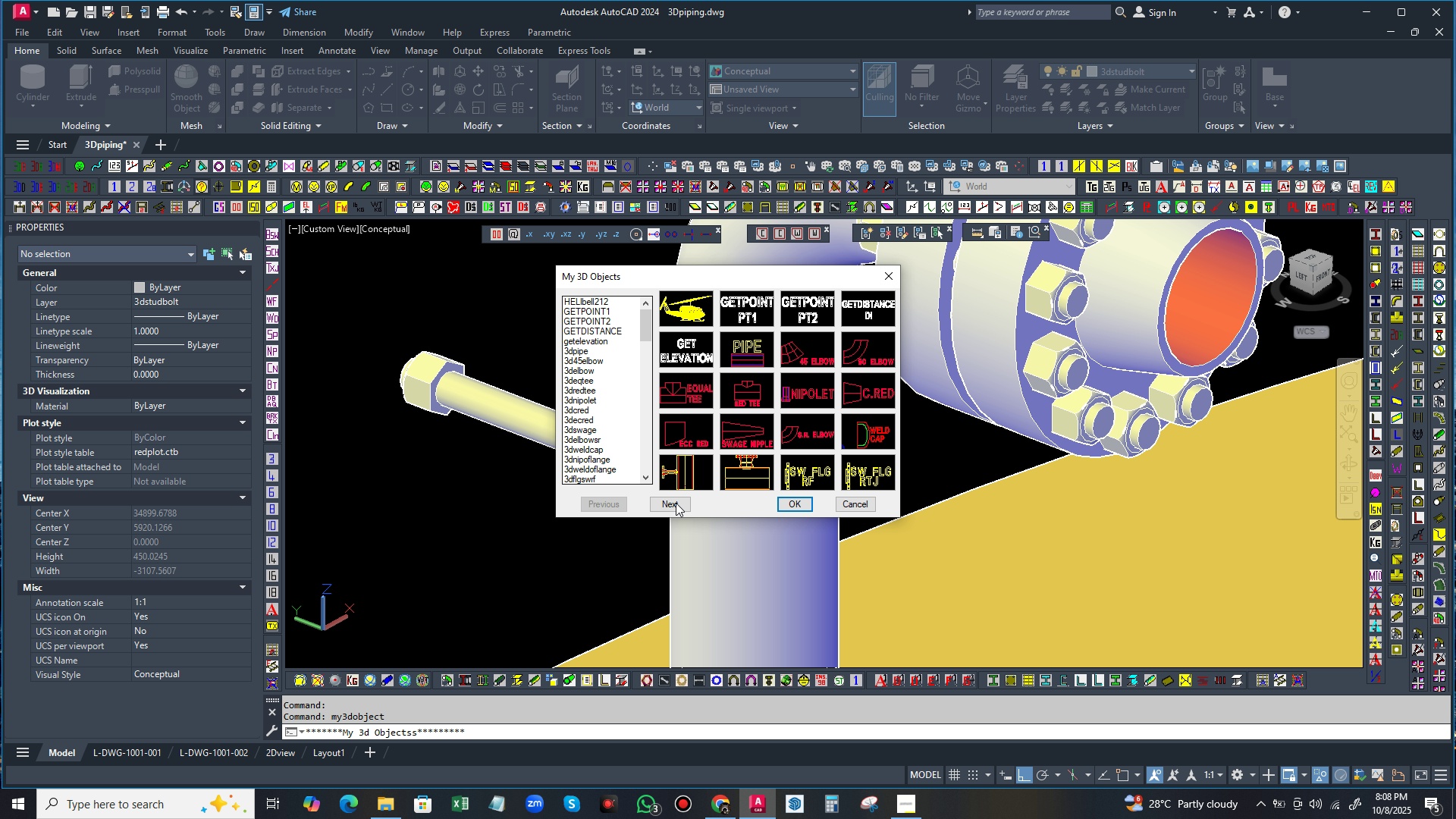 
left_click([675, 504])
 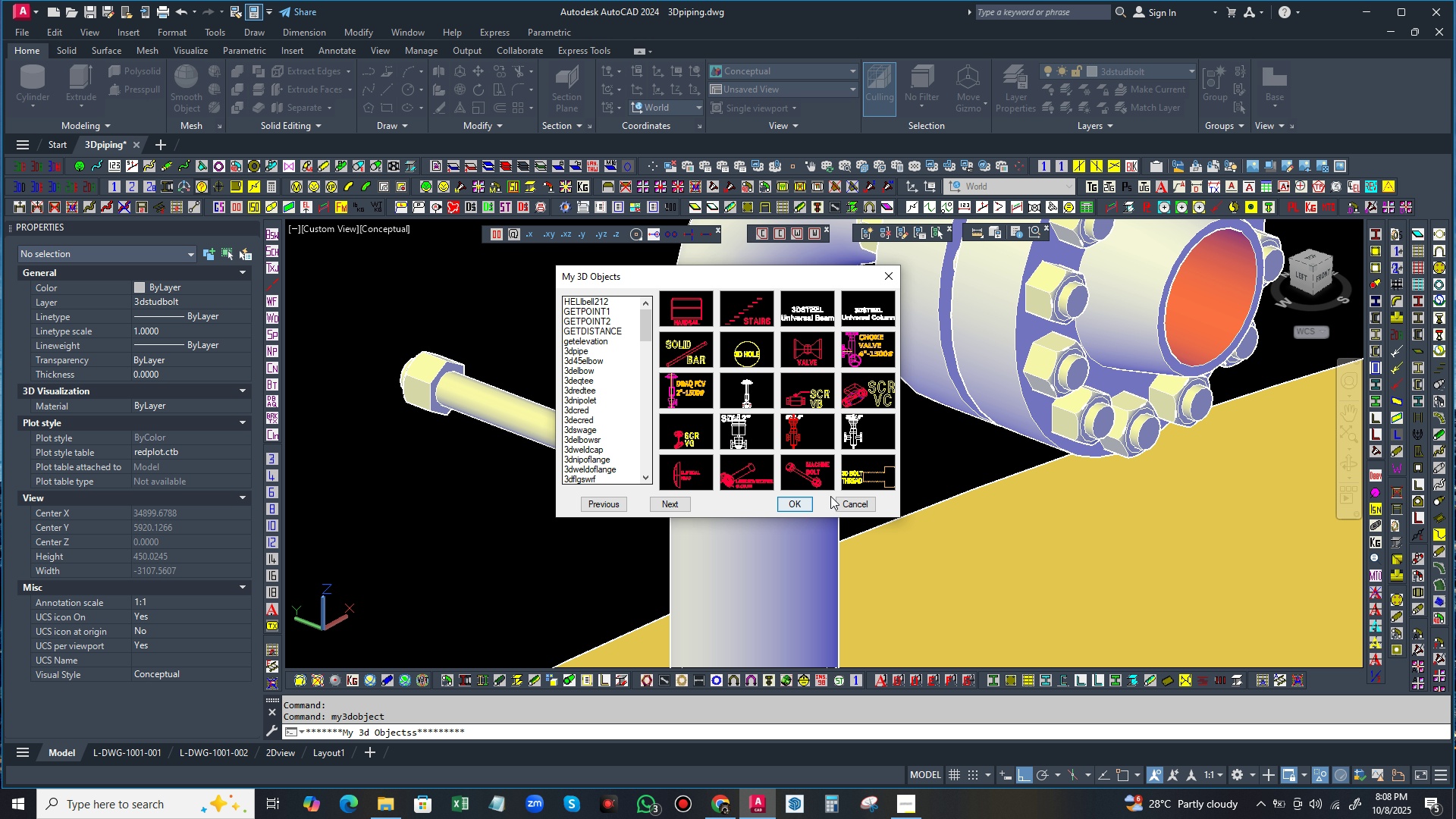 
left_click([861, 473])
 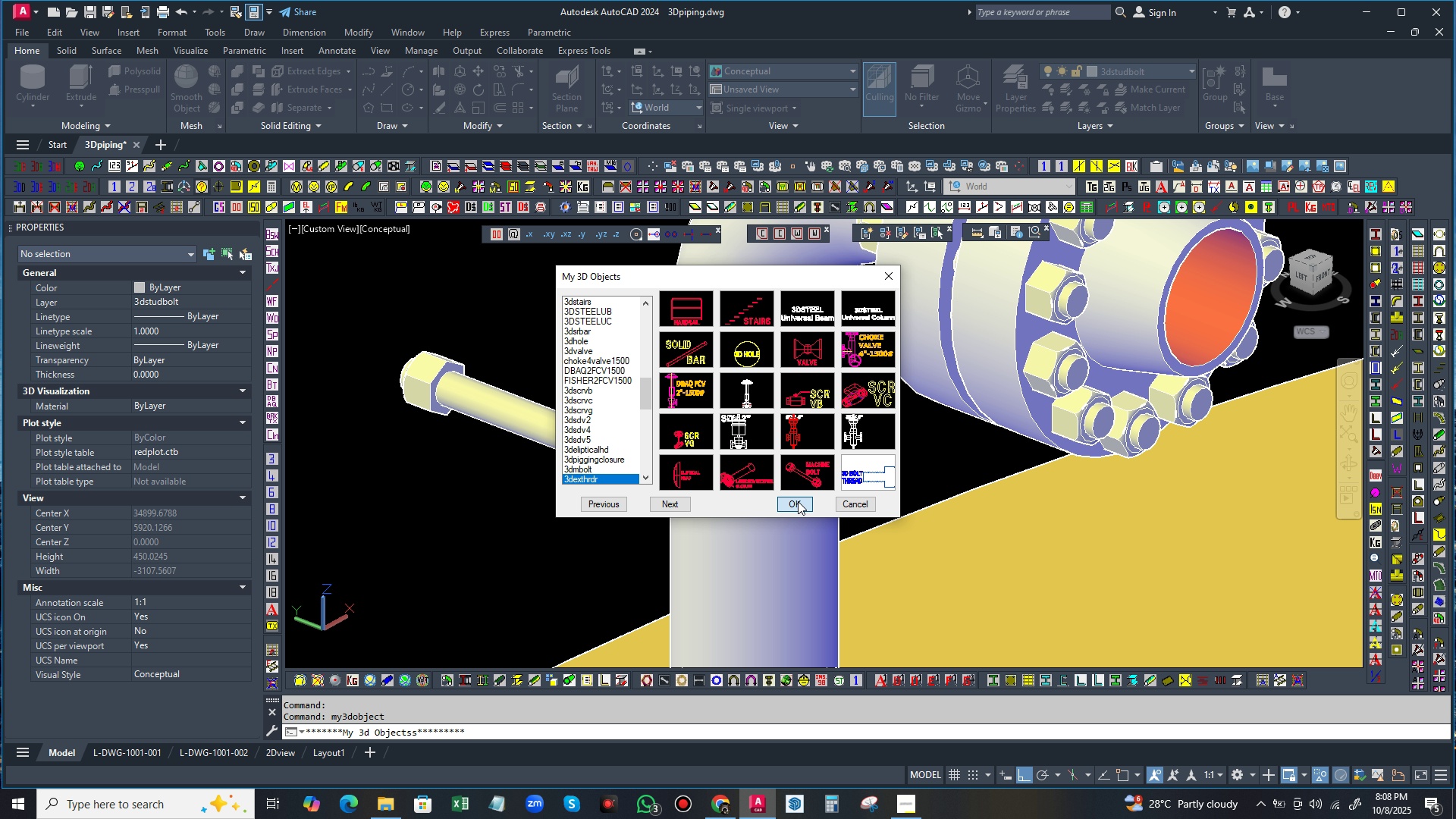 
left_click([798, 501])
 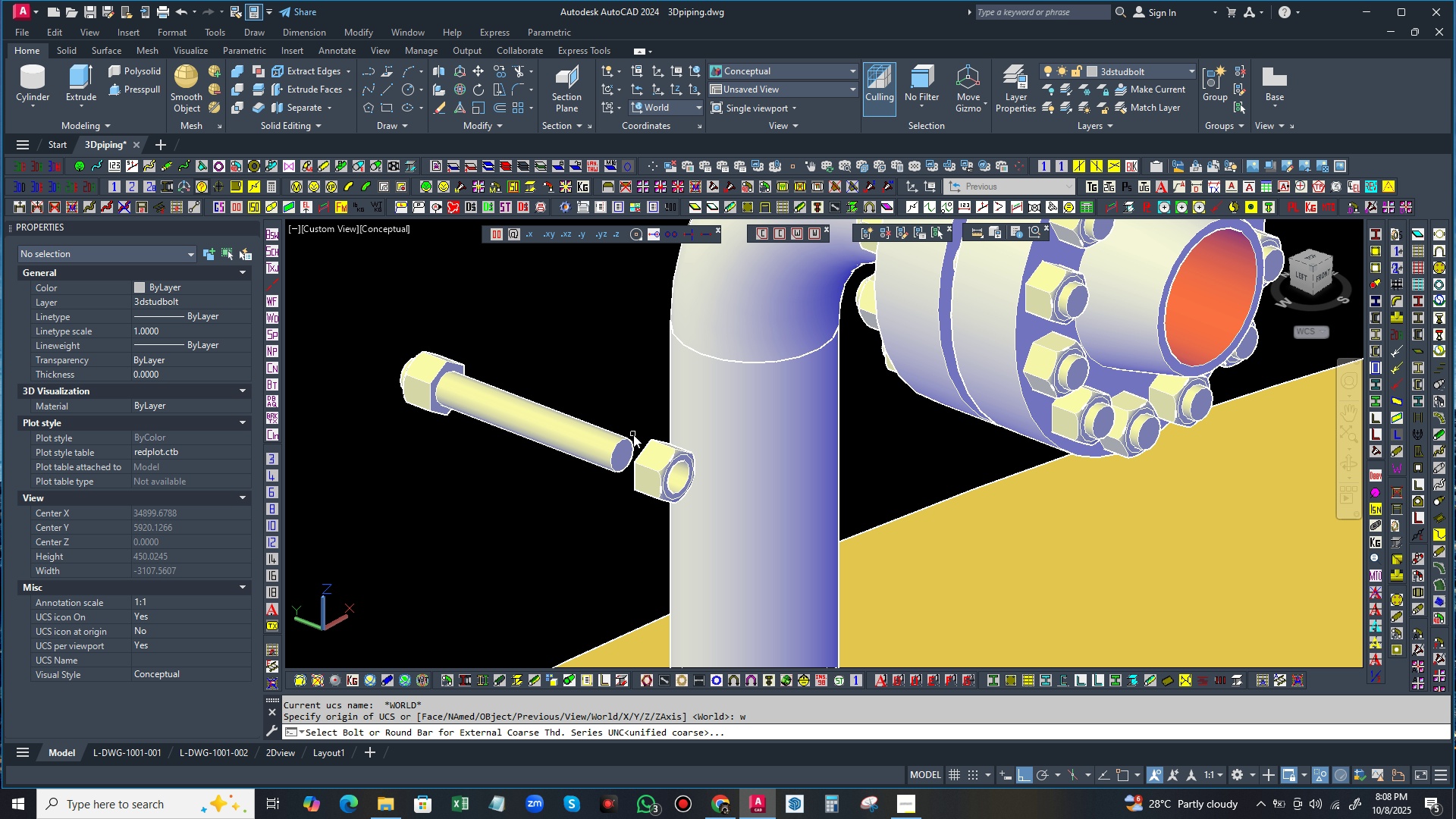 
wait(7.9)
 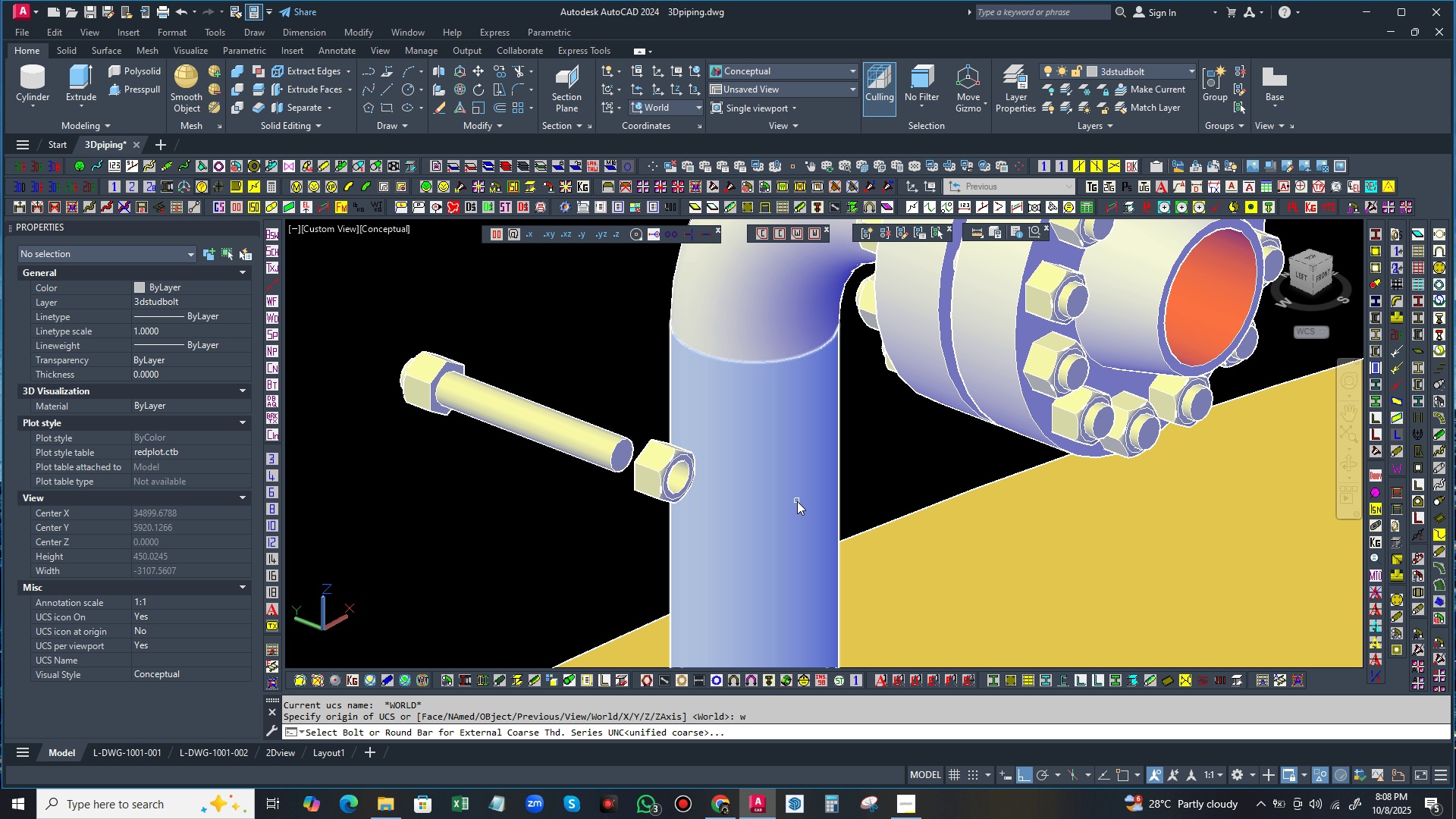 
left_click([626, 441])
 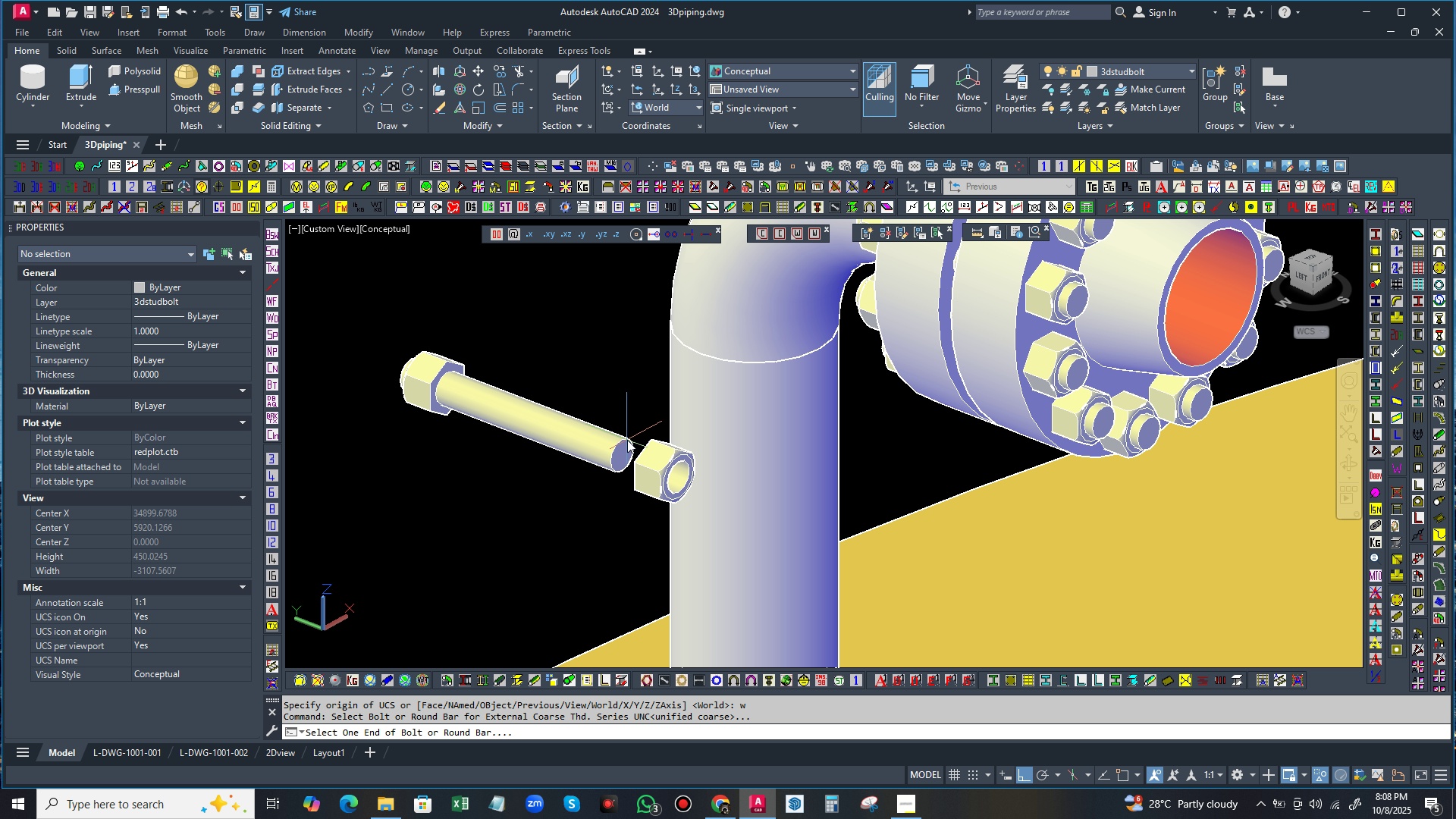 
wait(7.89)
 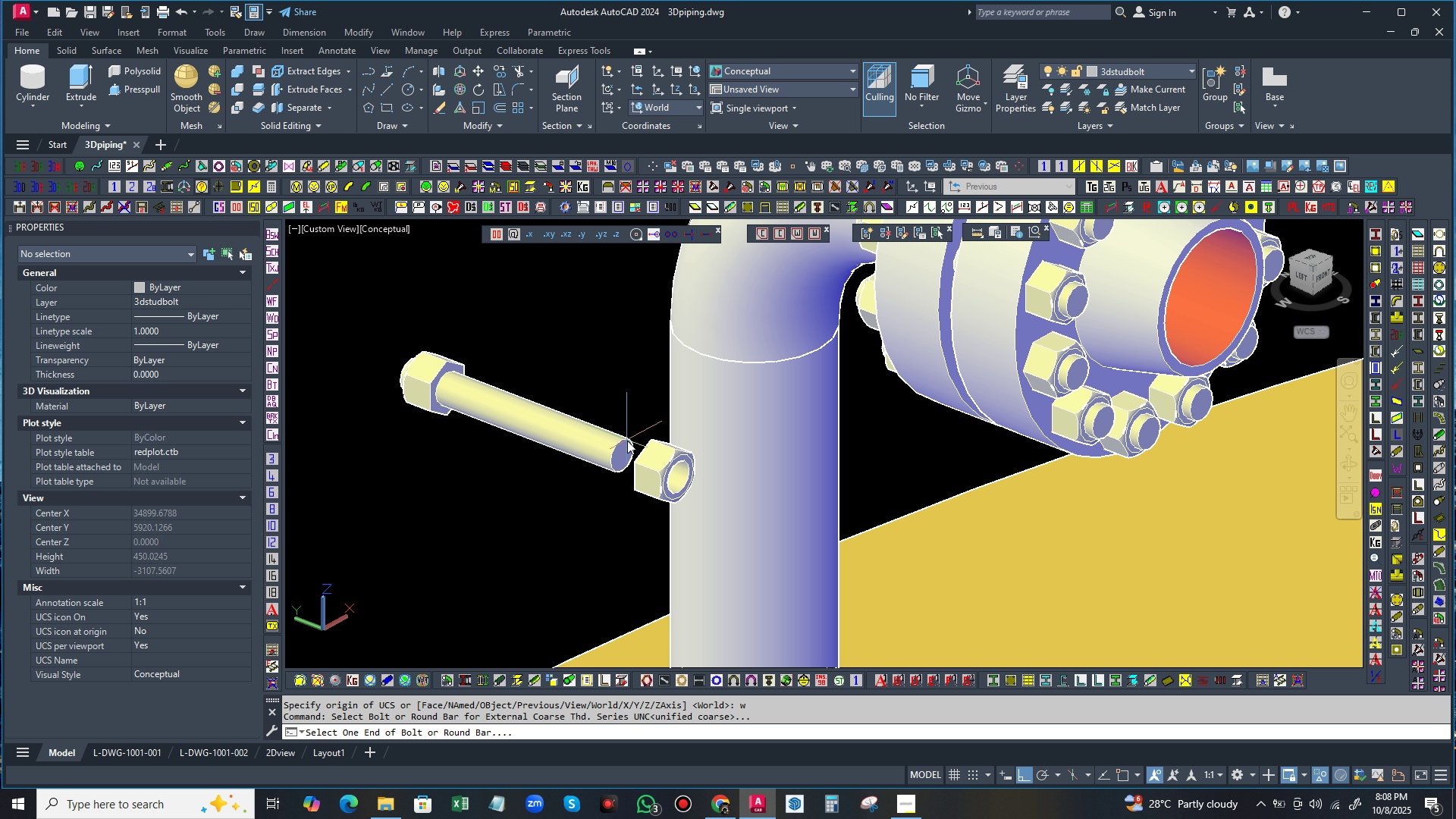 
left_click([637, 230])
 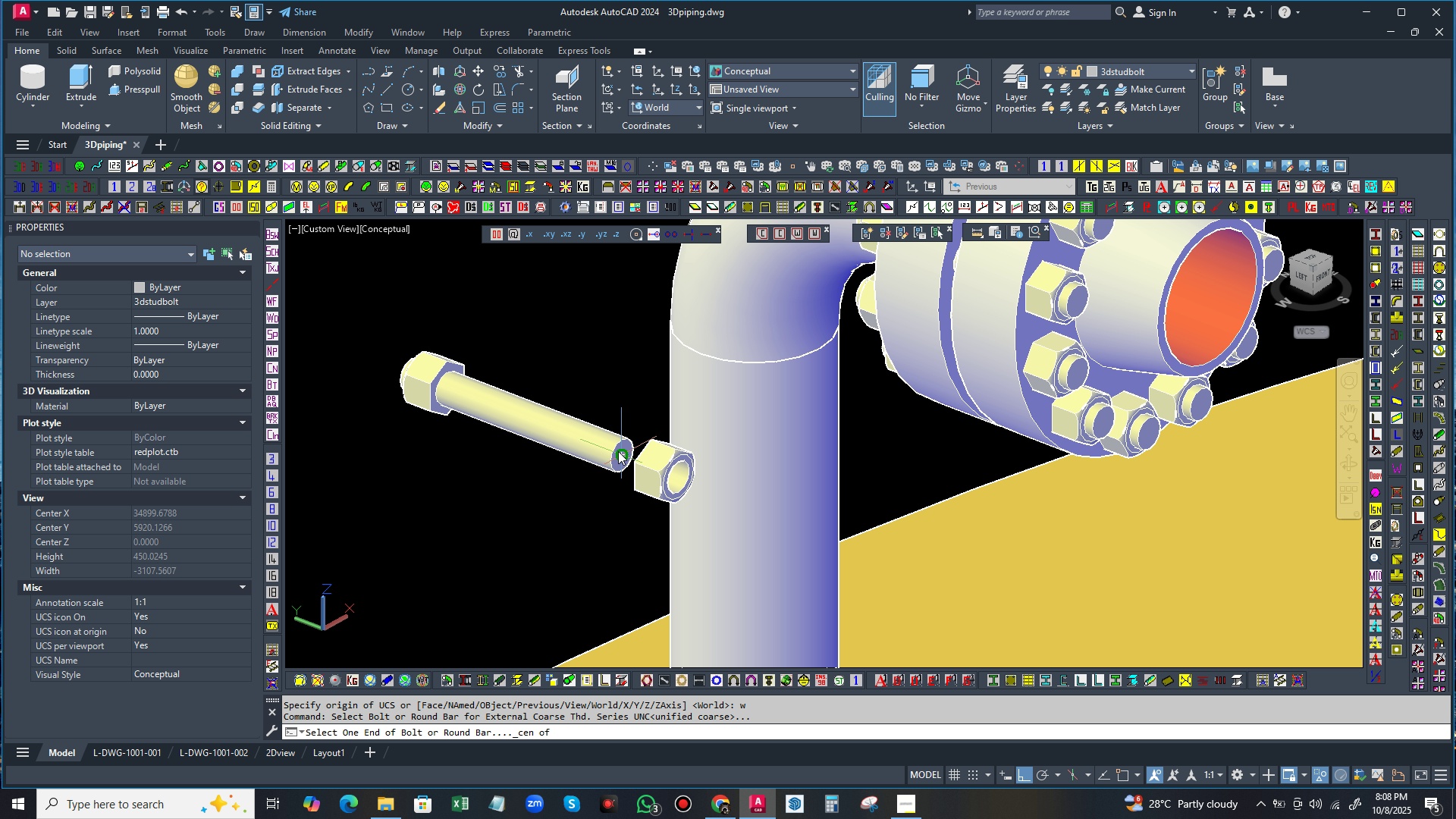 
left_click([618, 451])
 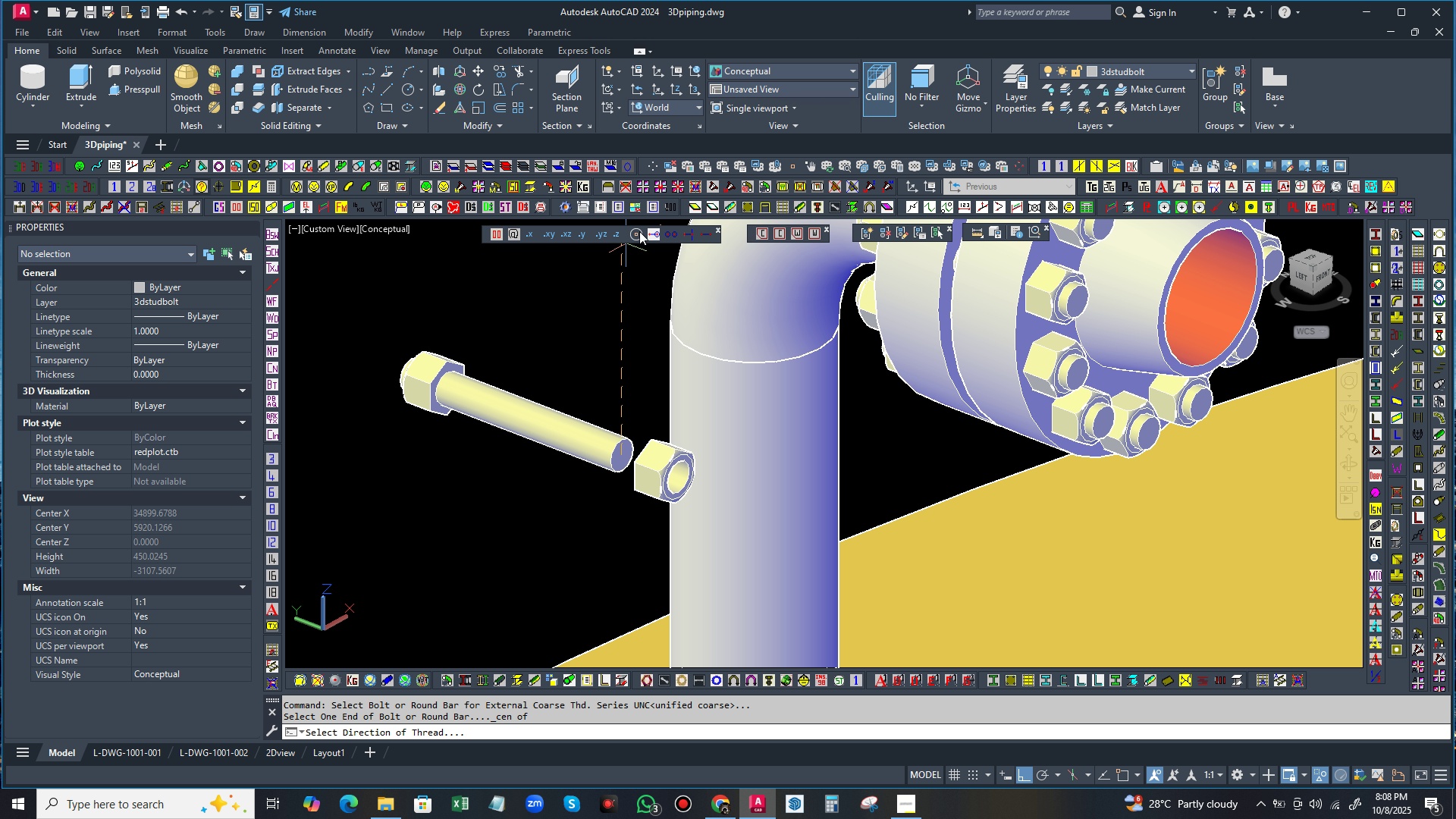 
left_click([638, 231])
 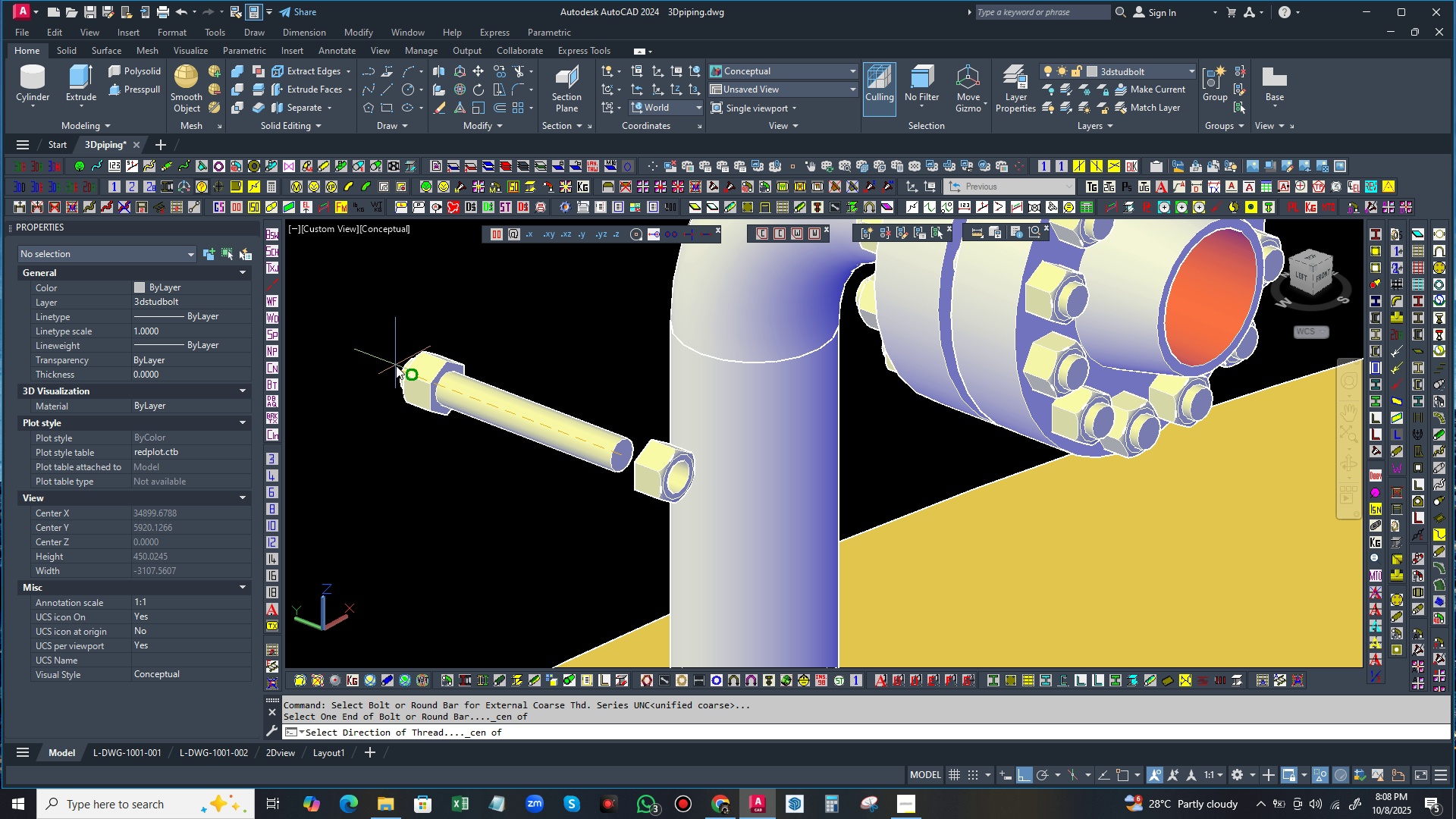 
left_click([396, 366])